 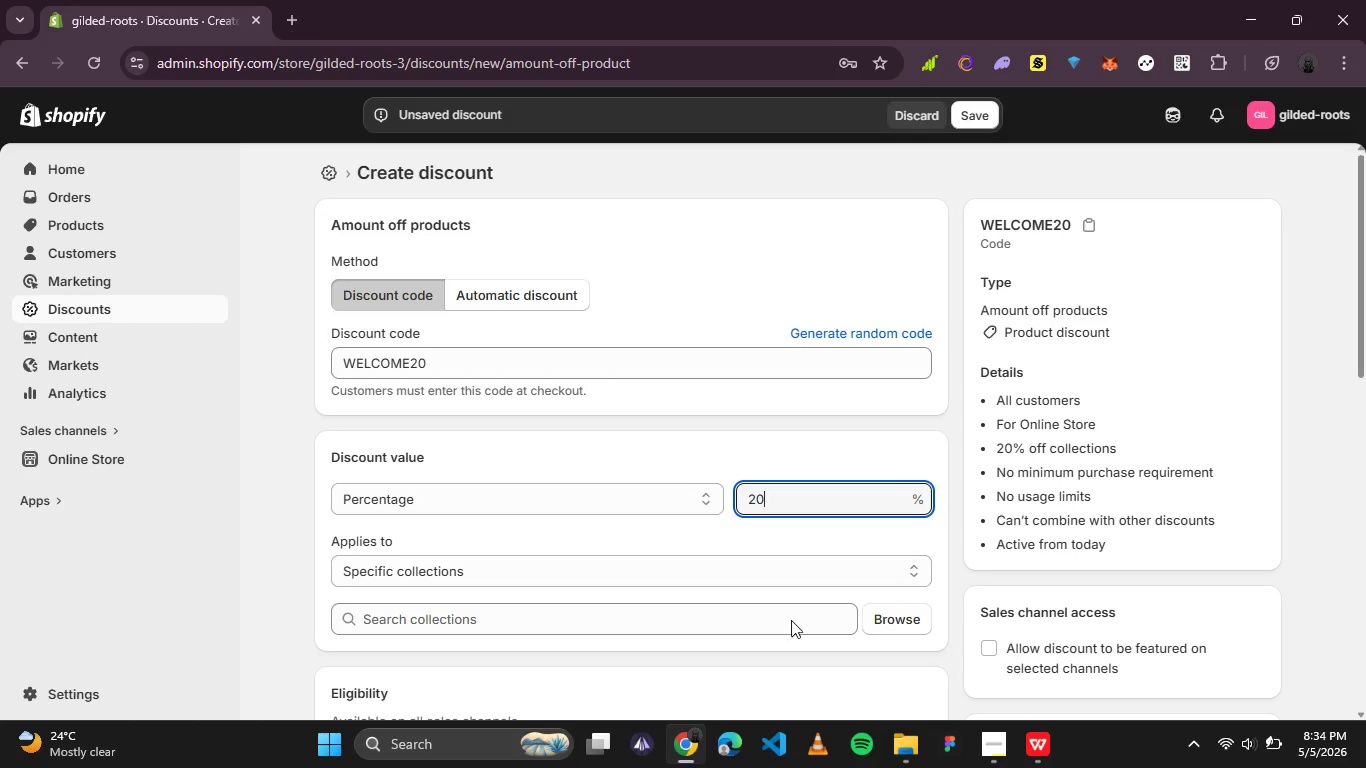 
double_click([648, 571])
 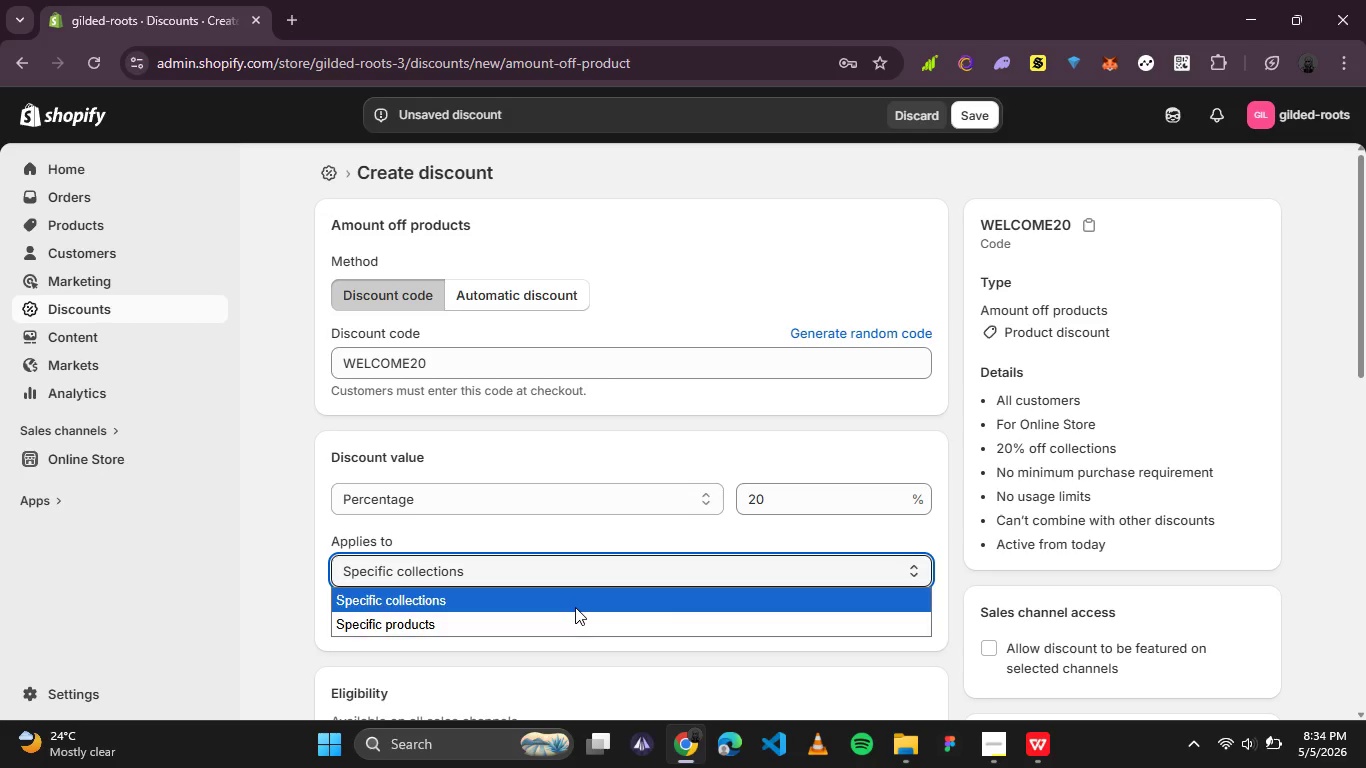 
left_click([575, 607])
 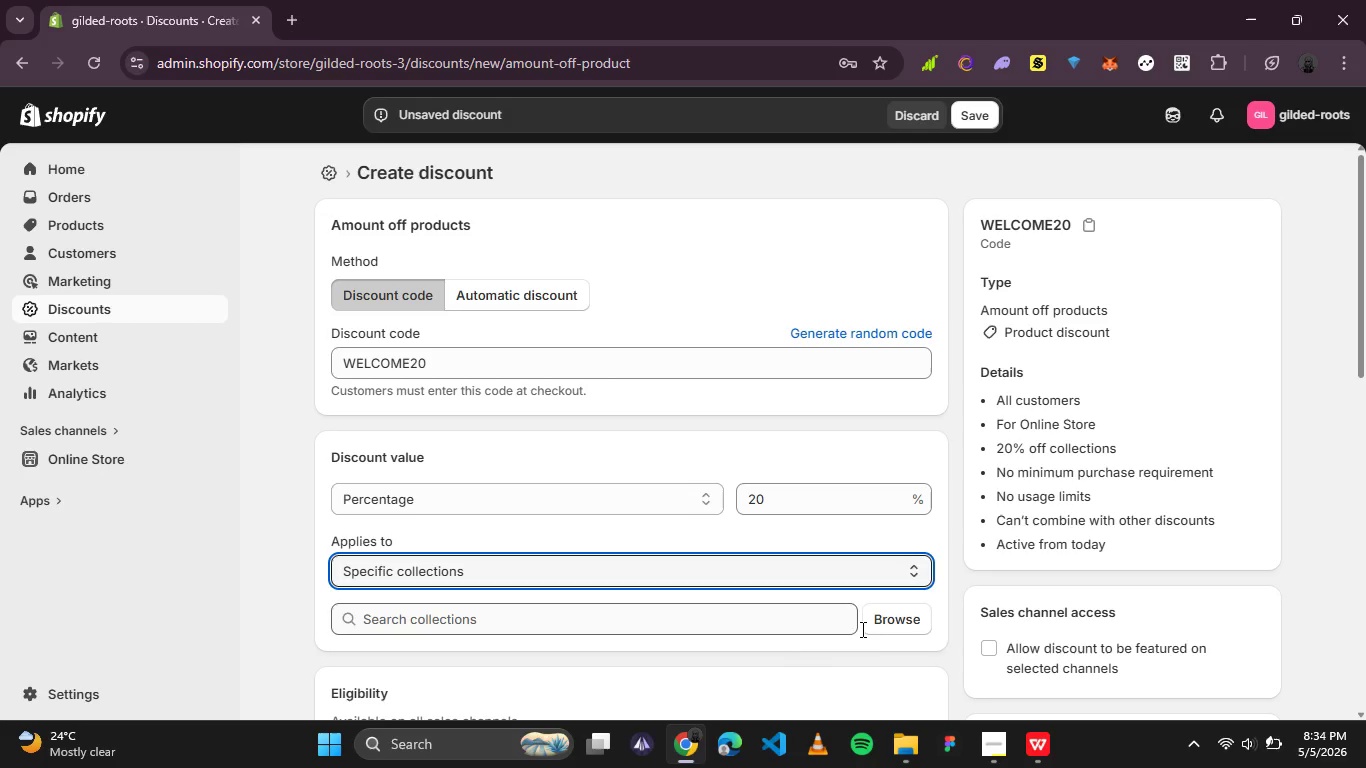 
left_click([884, 616])
 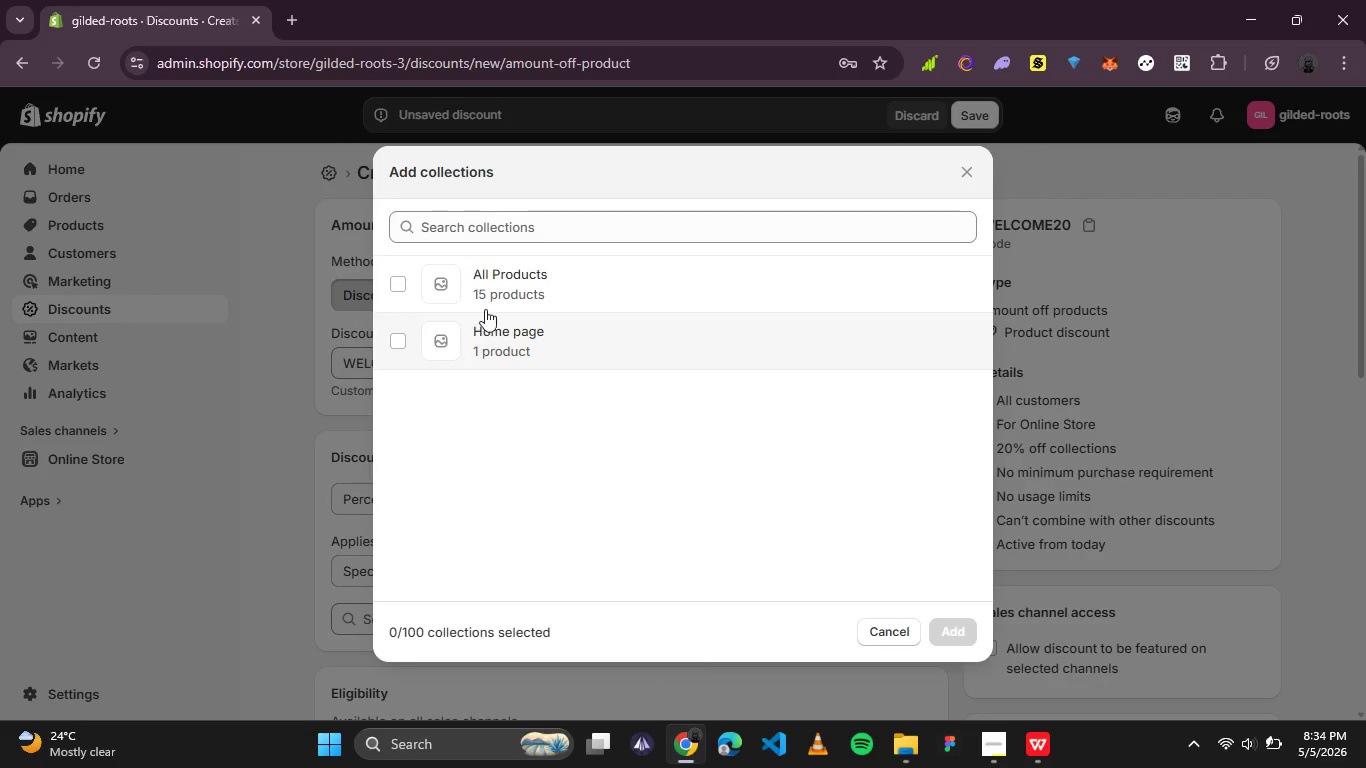 
left_click([508, 289])
 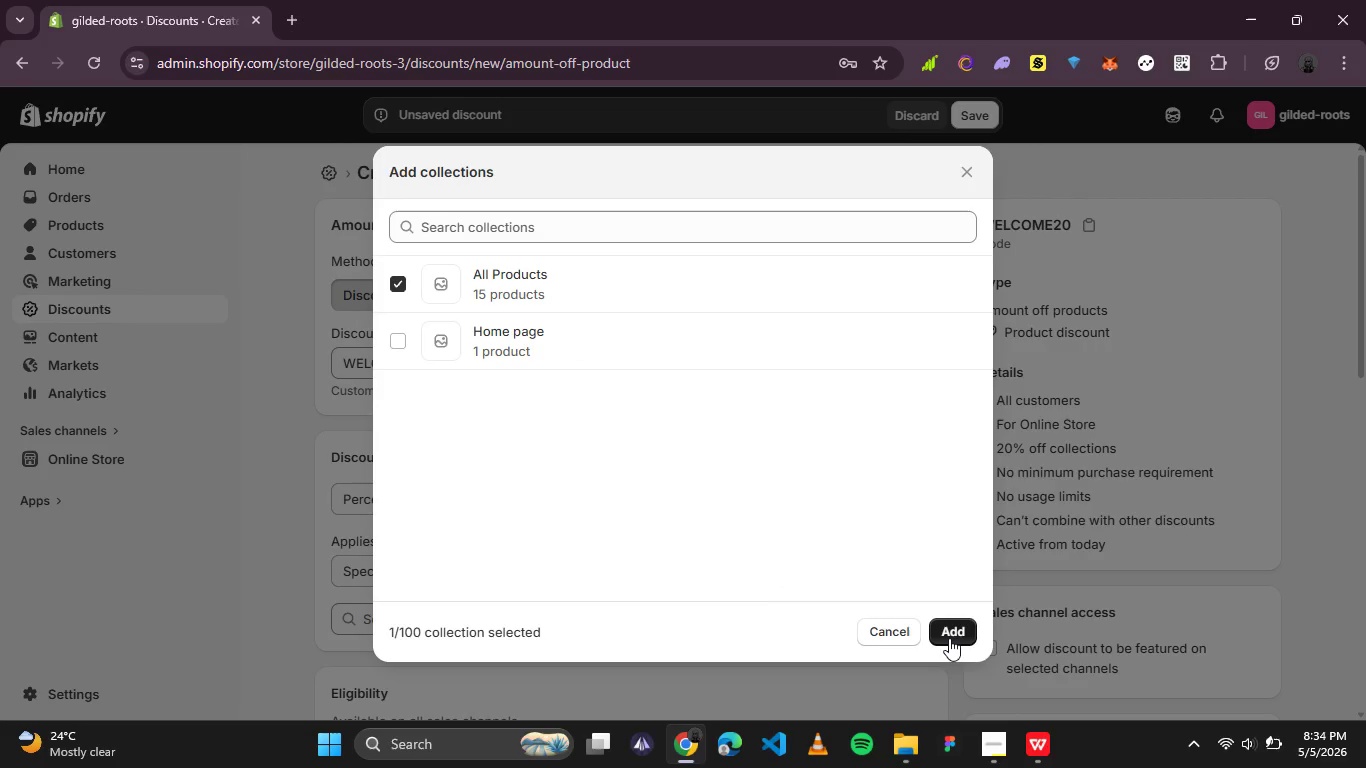 
left_click([949, 636])
 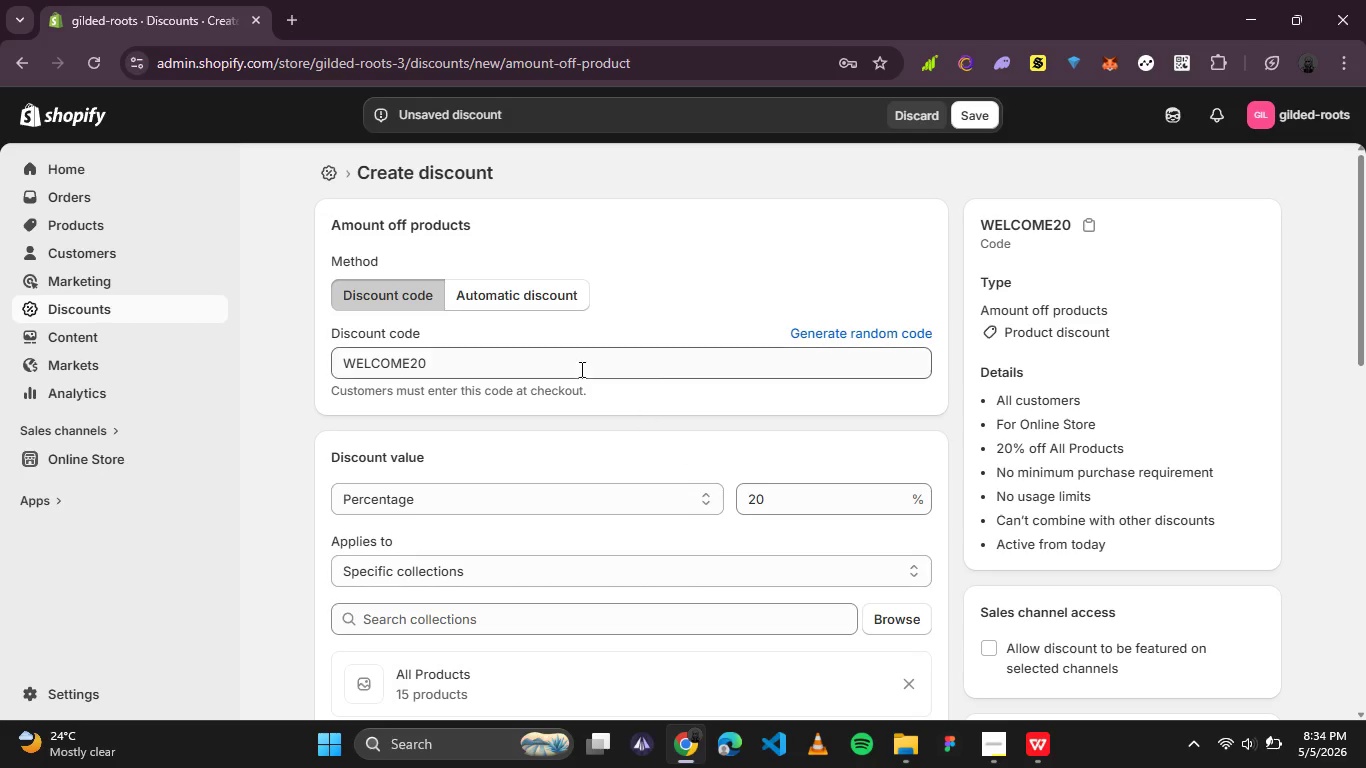 
scroll: coordinate [546, 342], scroll_direction: down, amount: 1.0
 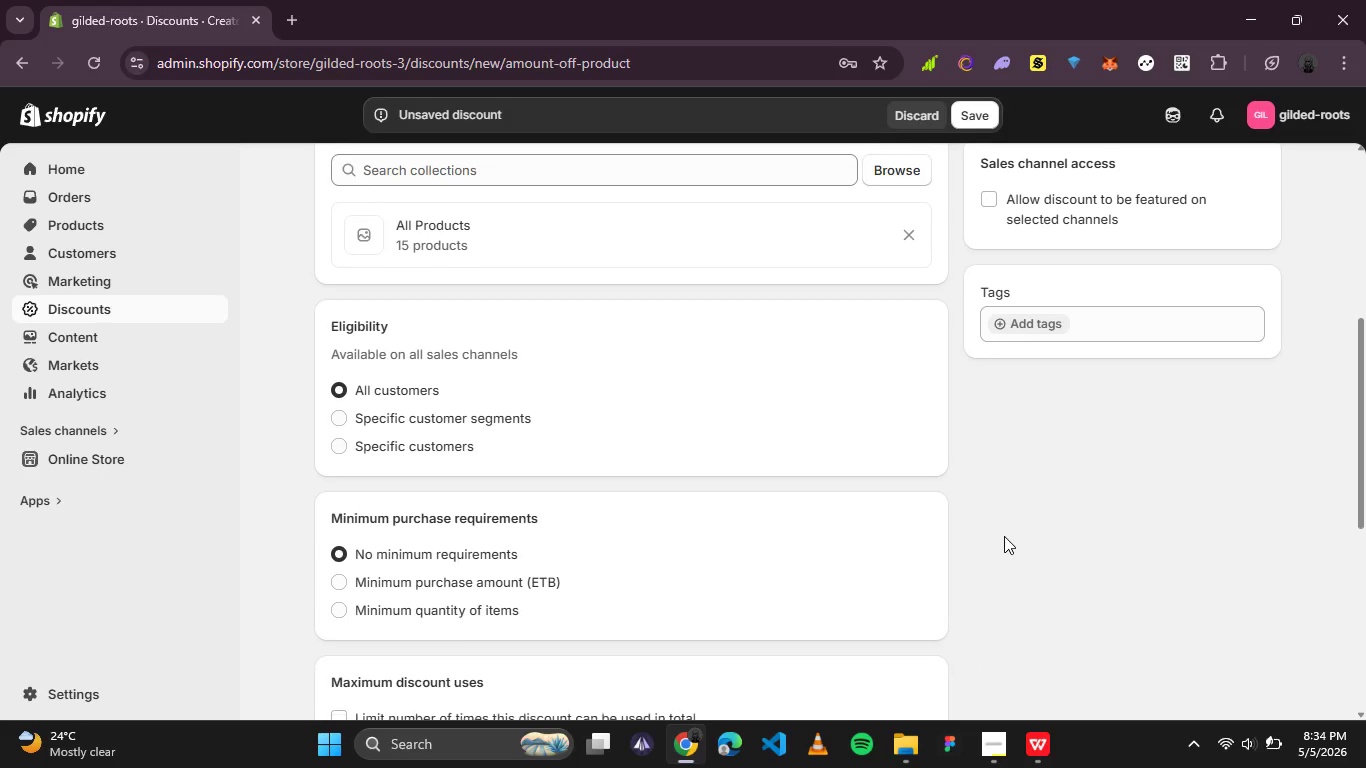 
wait(9.66)
 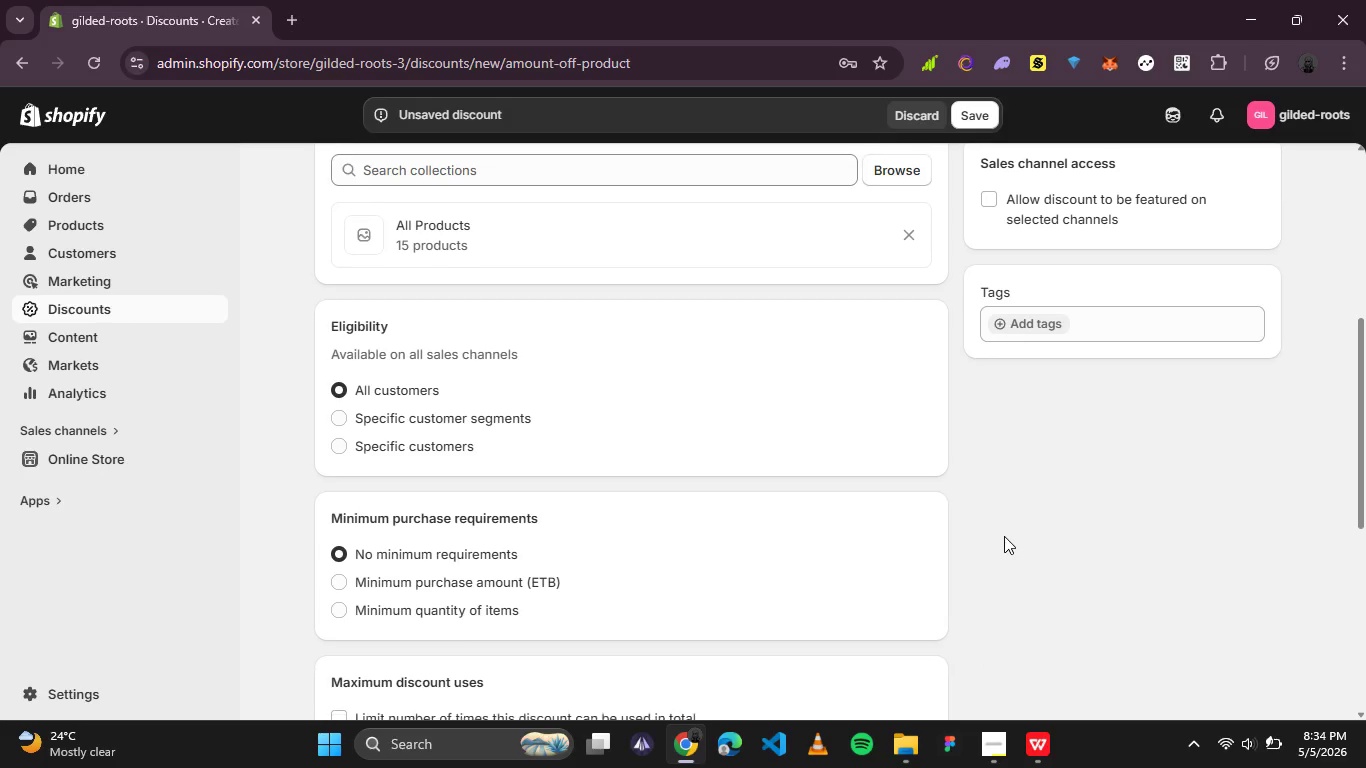 
left_click([471, 586])
 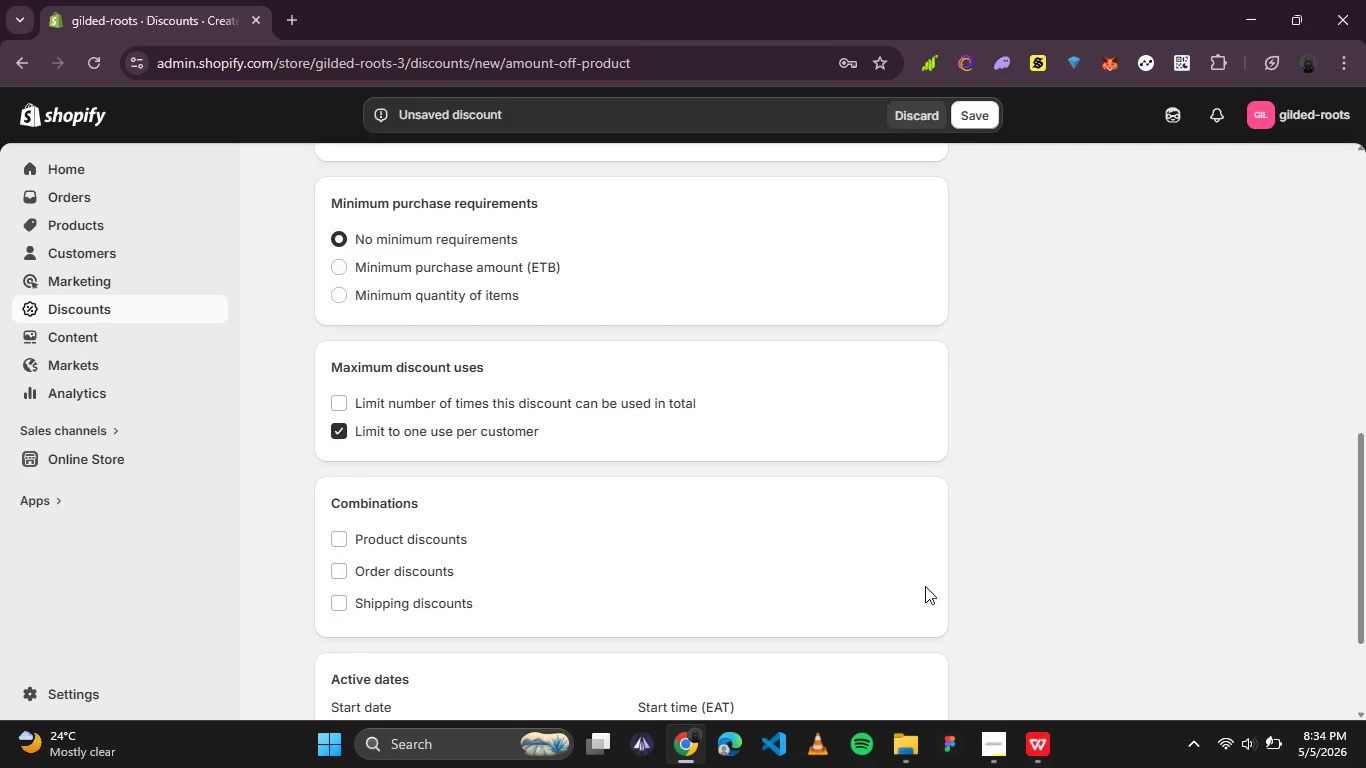 
scroll: coordinate [901, 584], scroll_direction: down, amount: 2.0
 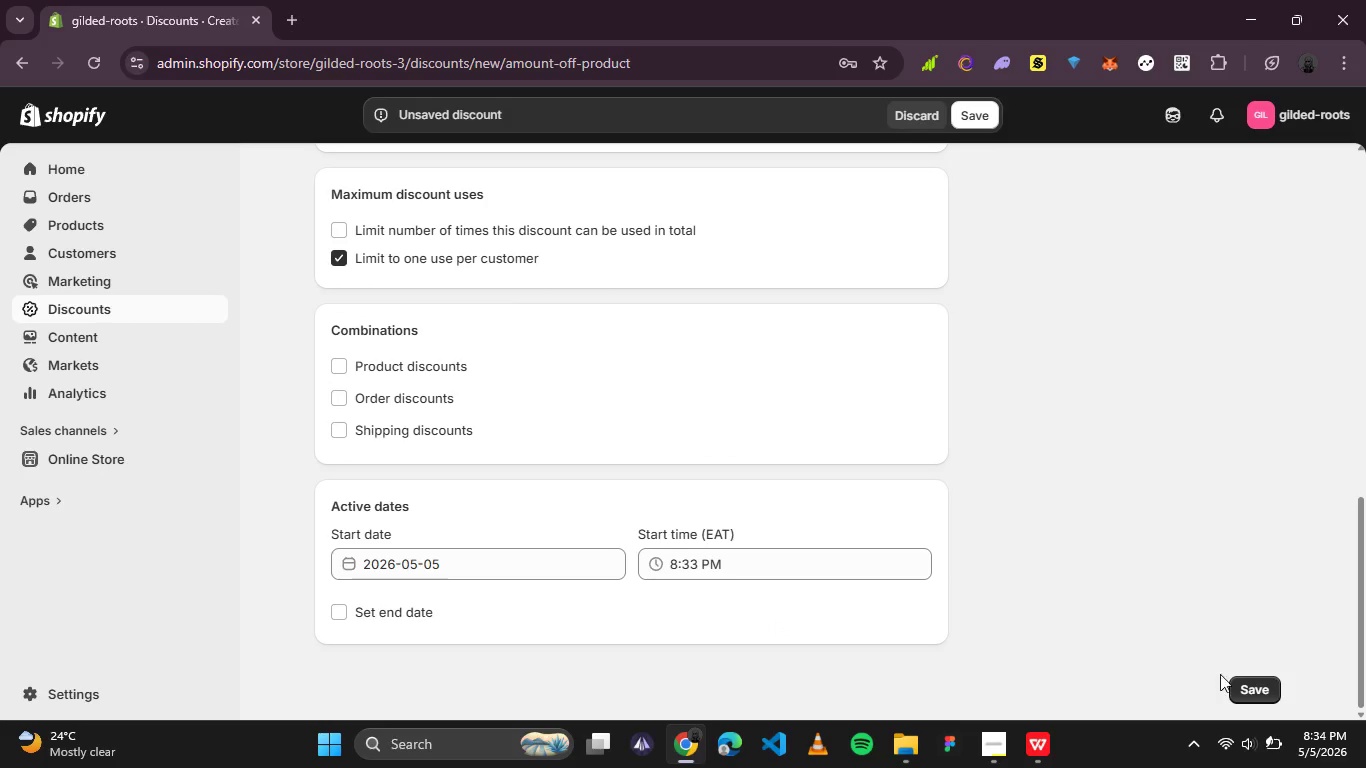 
left_click([1263, 691])
 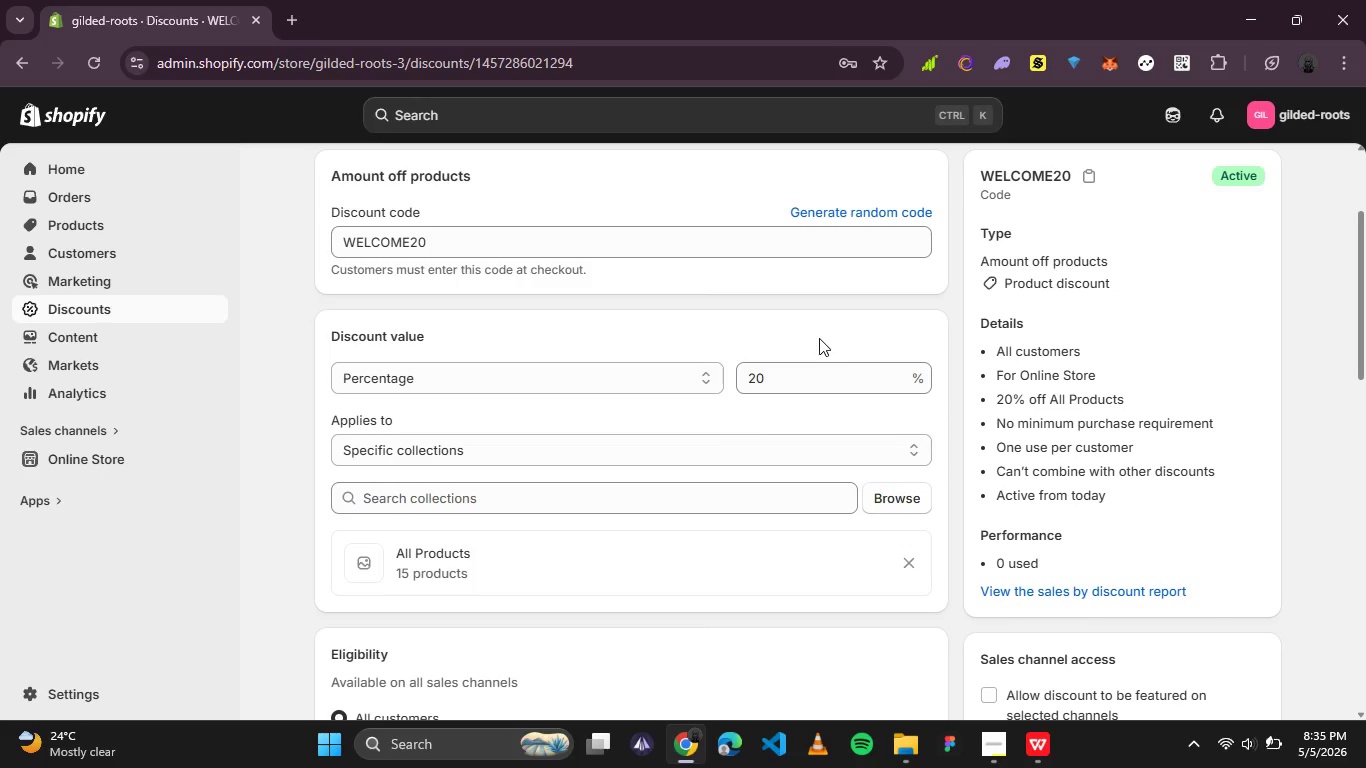 
wait(48.91)
 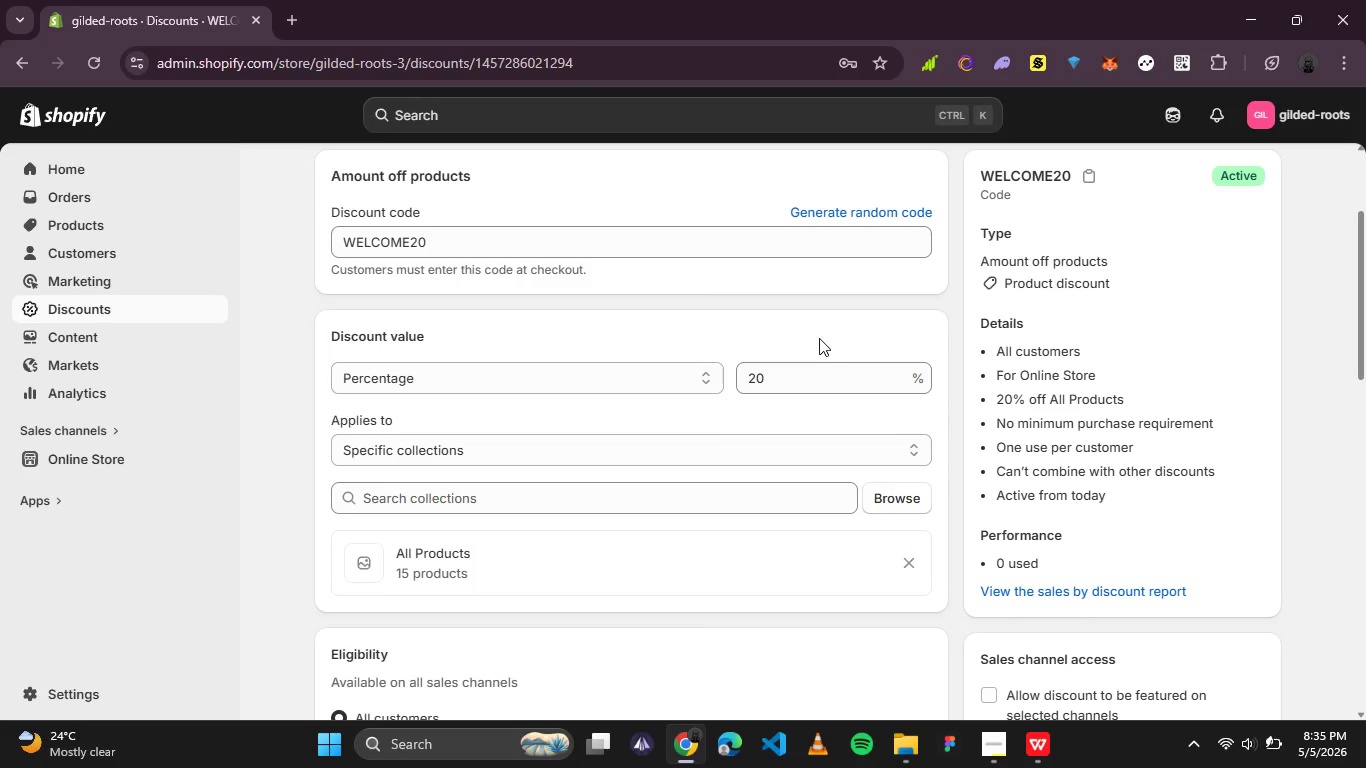 
left_click([508, 444])
 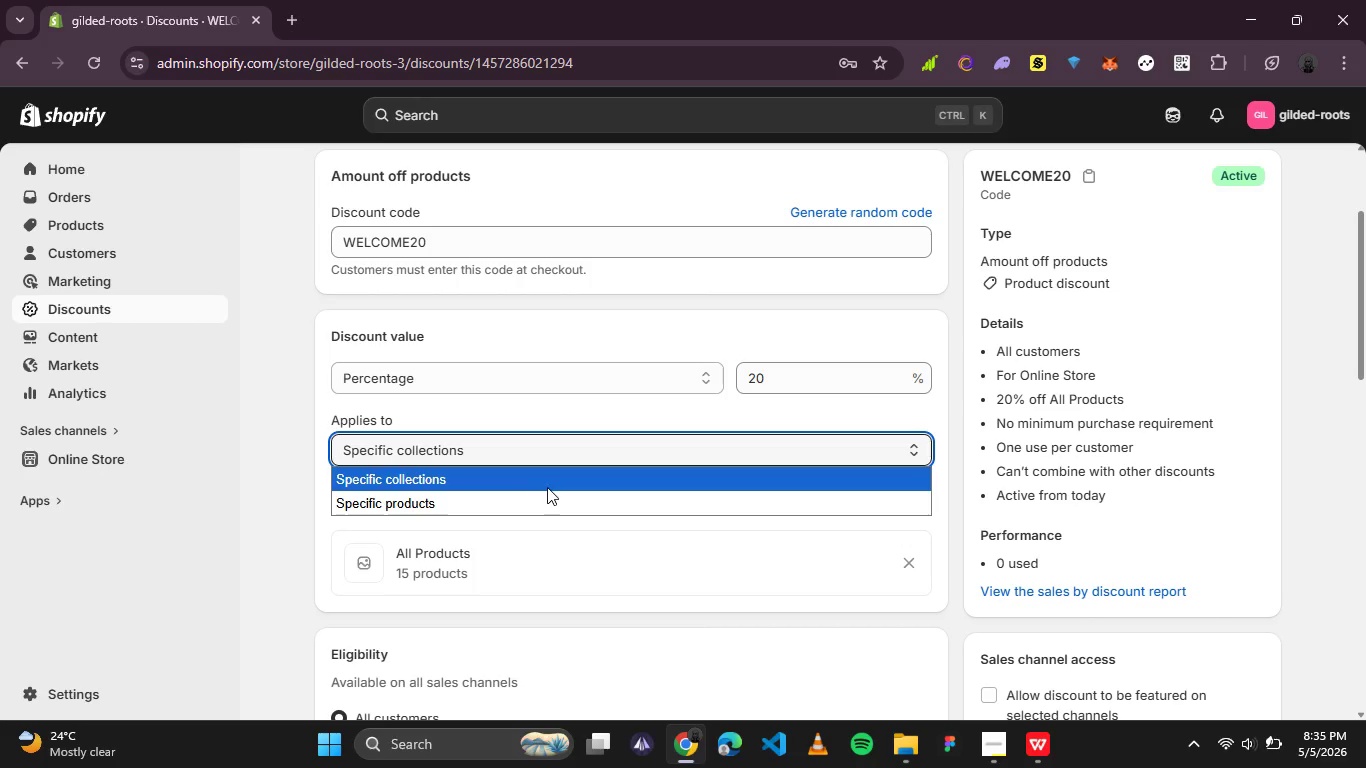 
scroll: coordinate [551, 492], scroll_direction: down, amount: 3.0
 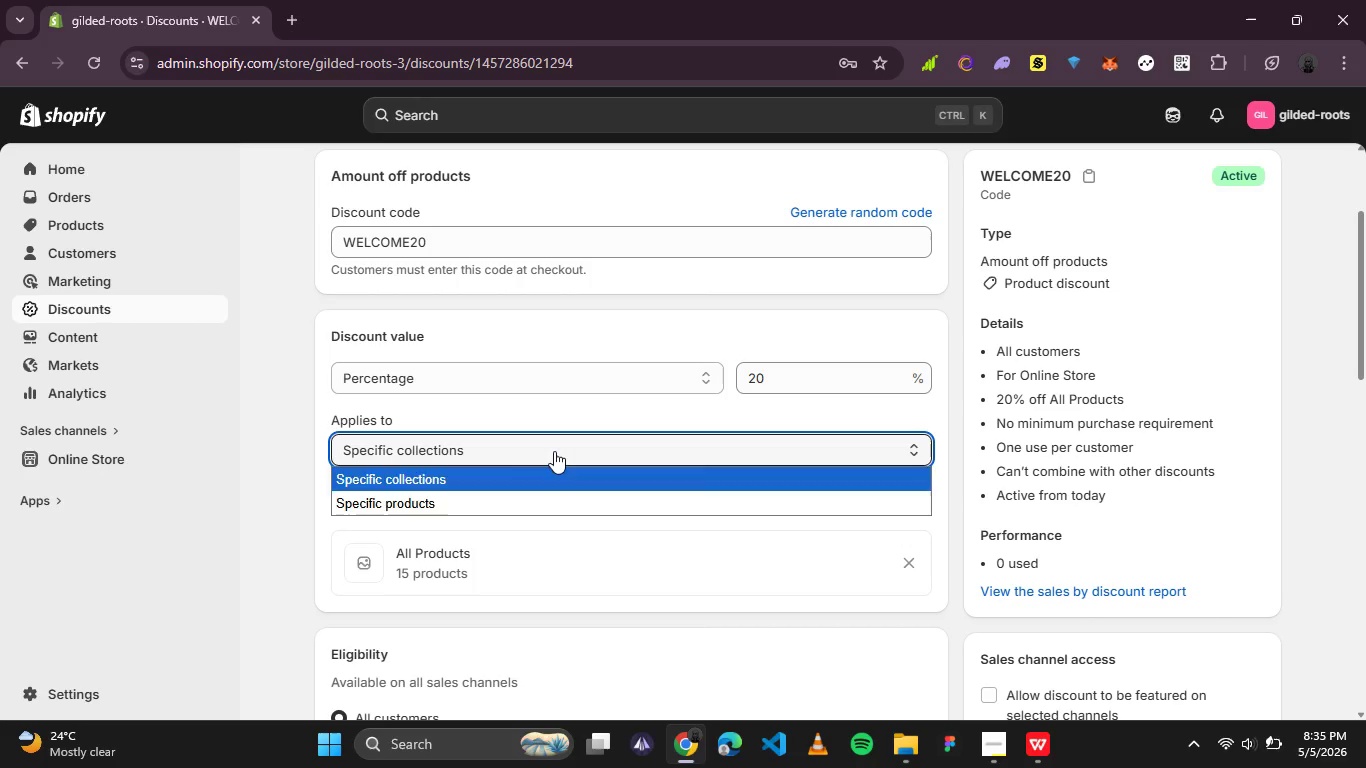 
left_click([554, 451])
 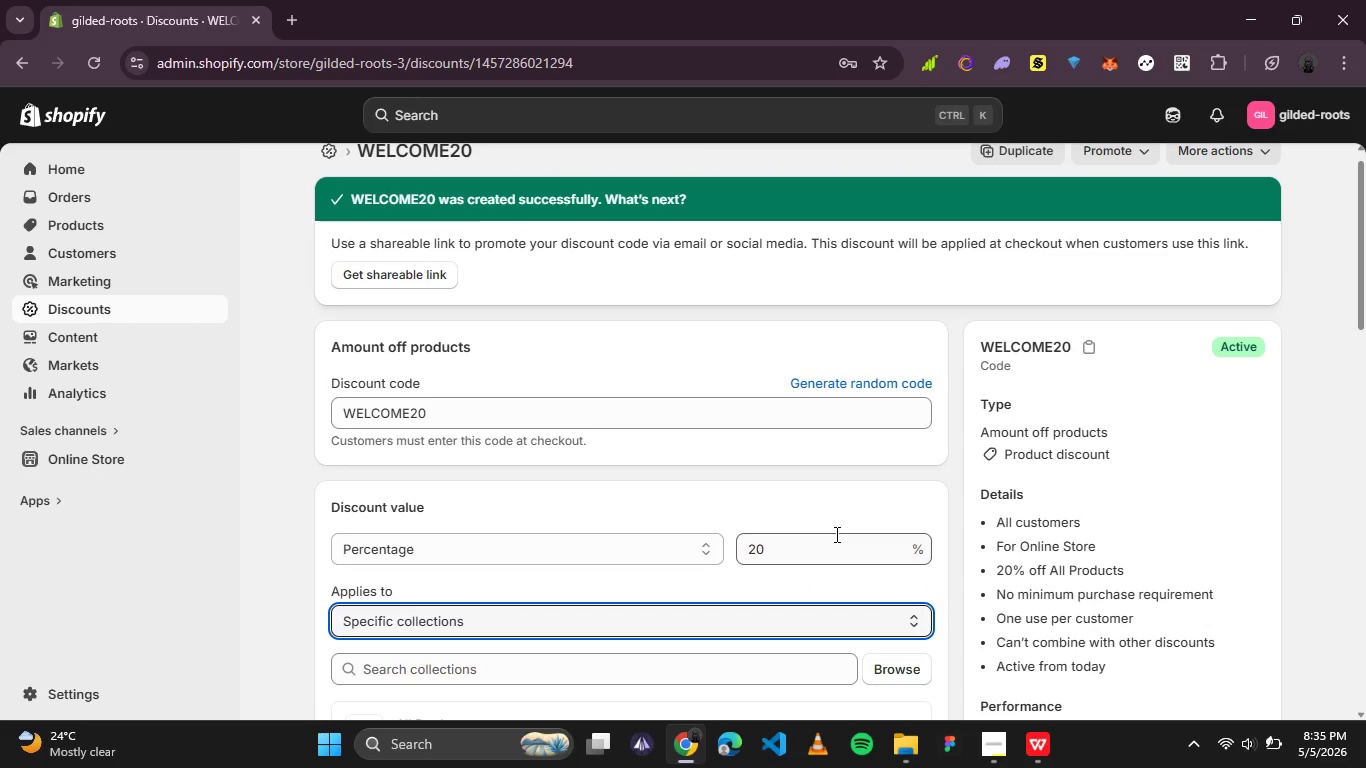 
wait(6.65)
 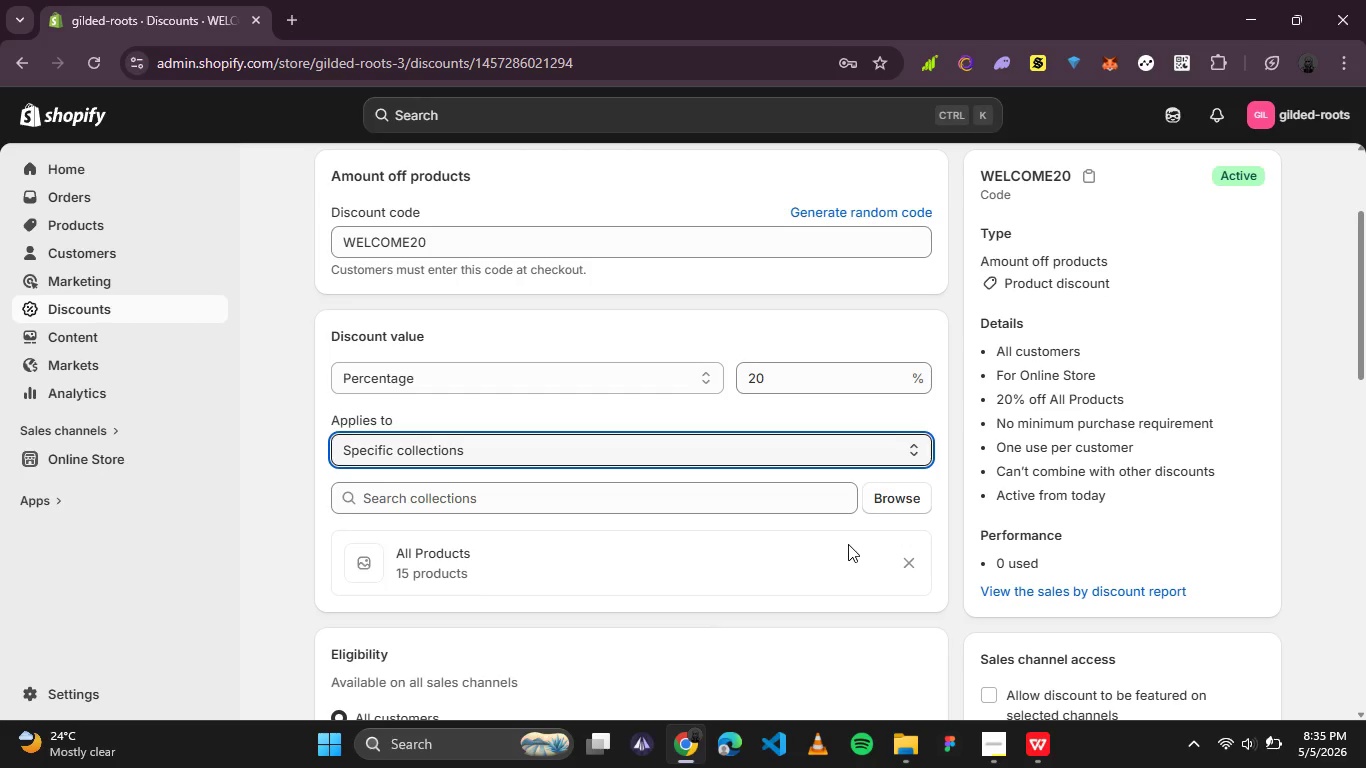 
mouse_move([654, 317])
 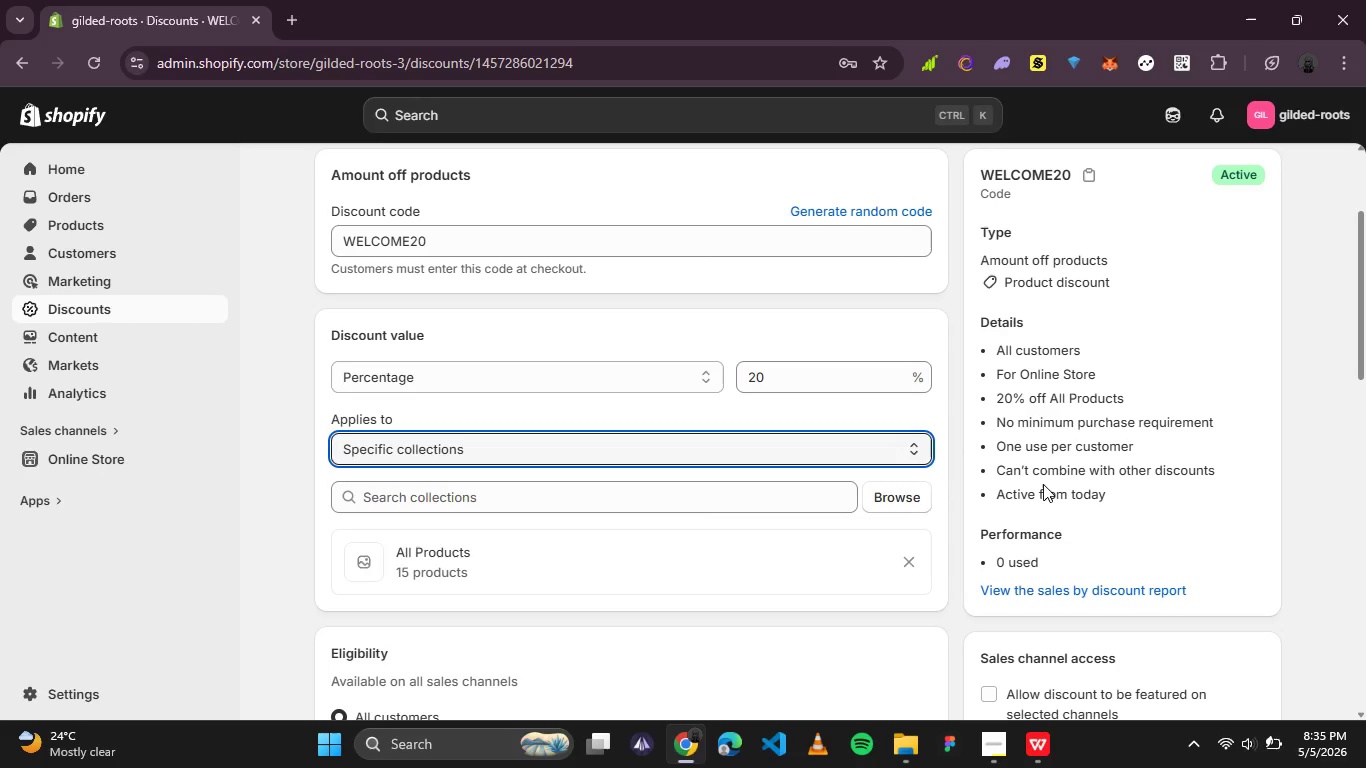 
wait(26.96)
 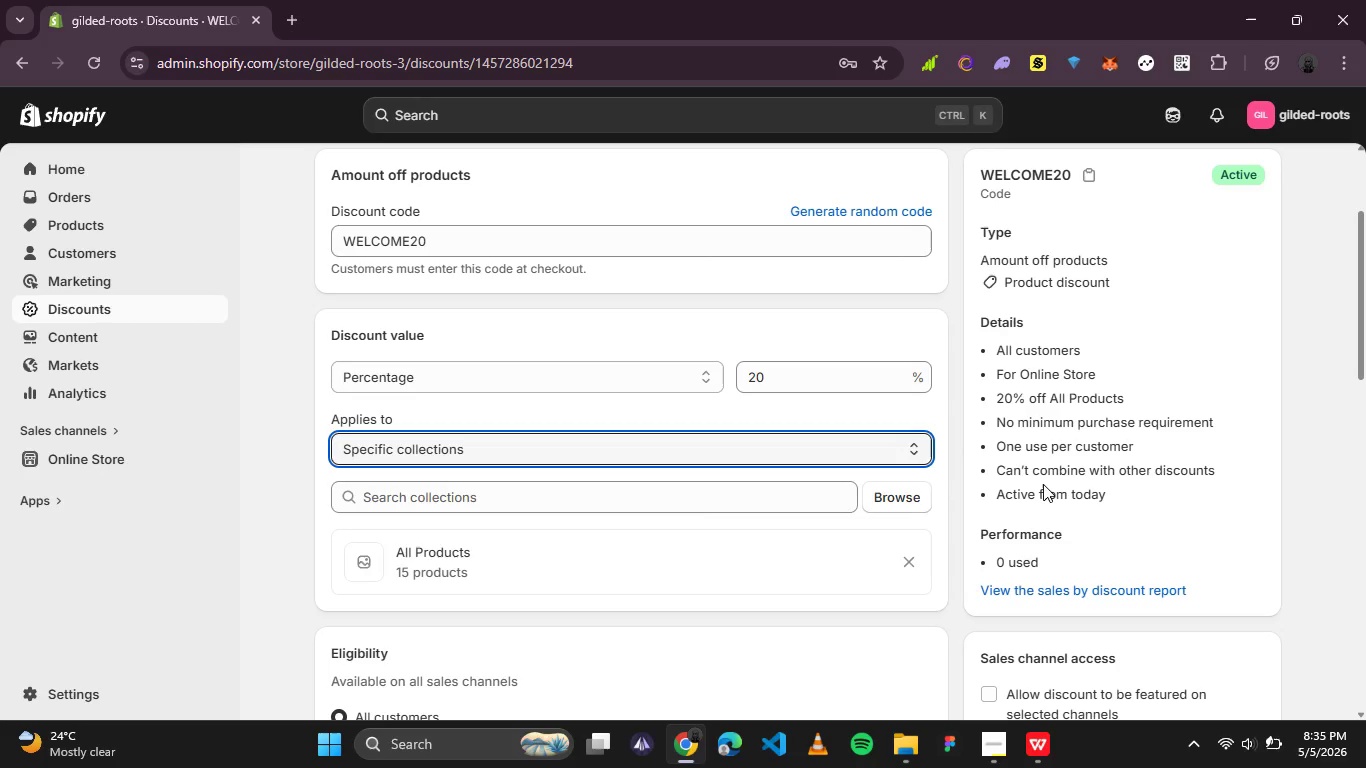 
left_click([1285, 367])
 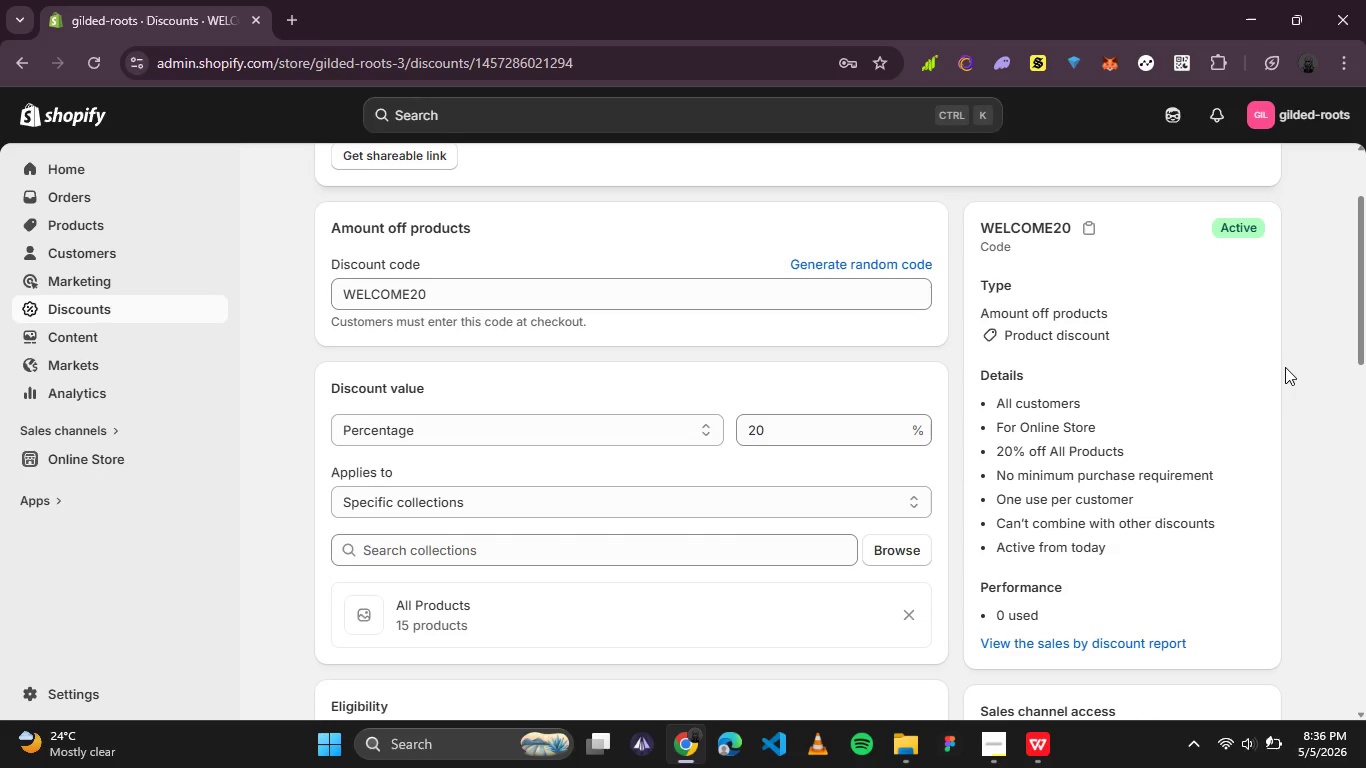 
key(PrintScreen)
 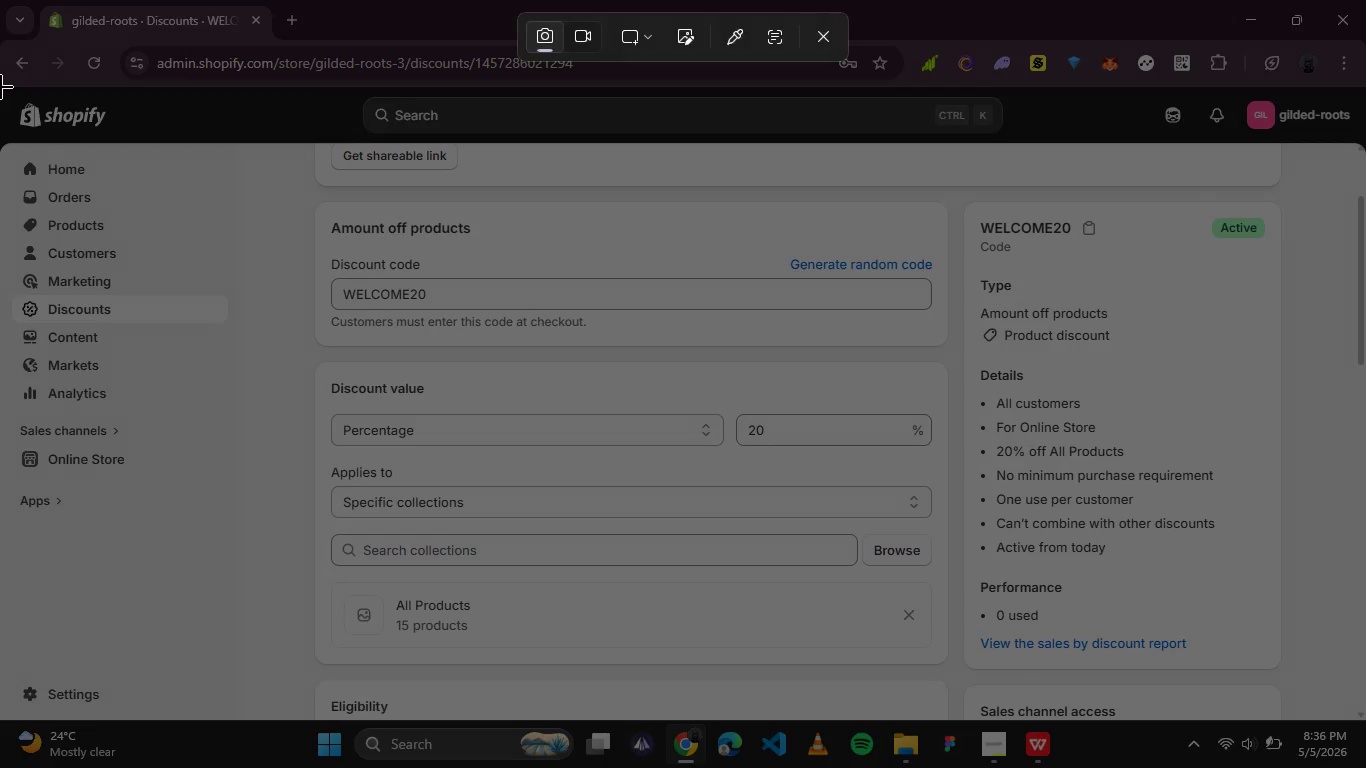 
left_click_drag(start_coordinate=[1, 87], to_coordinate=[1357, 720])
 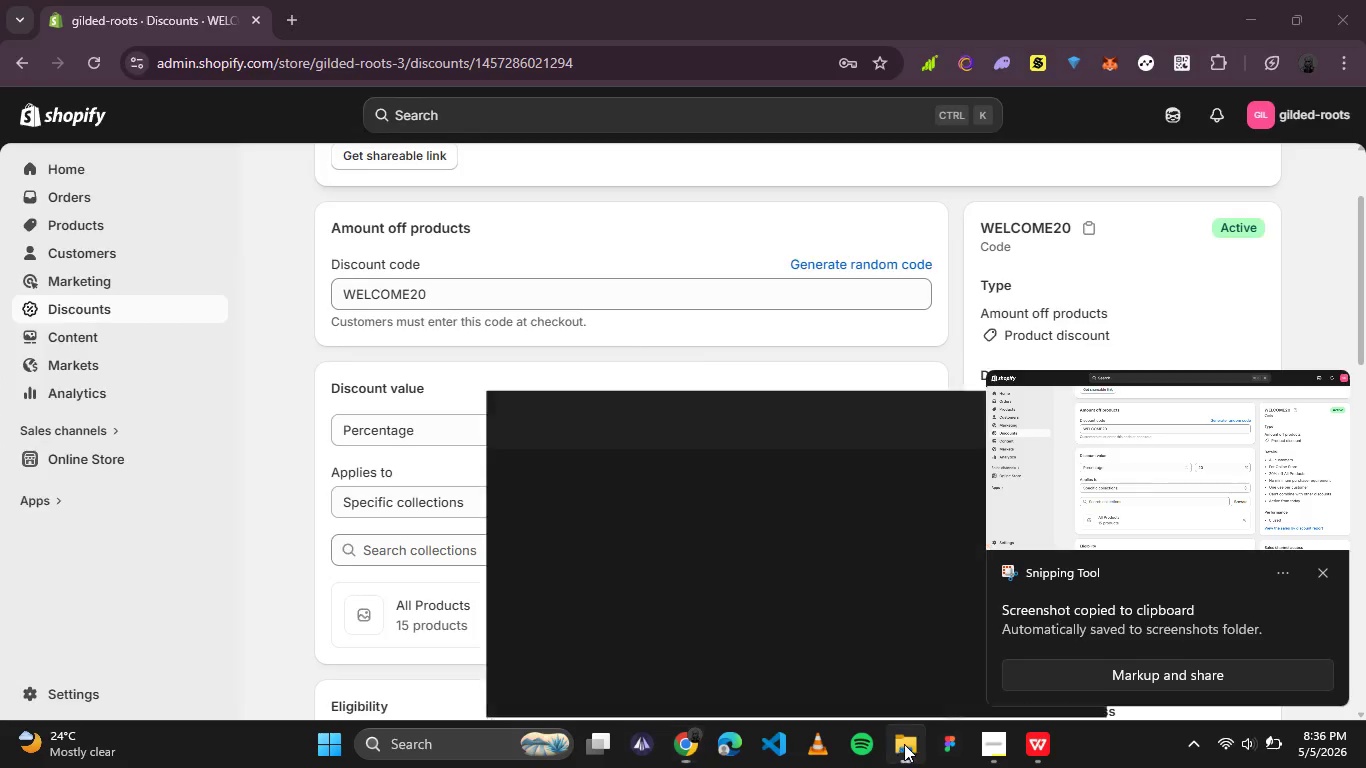 
left_click([1331, 575])
 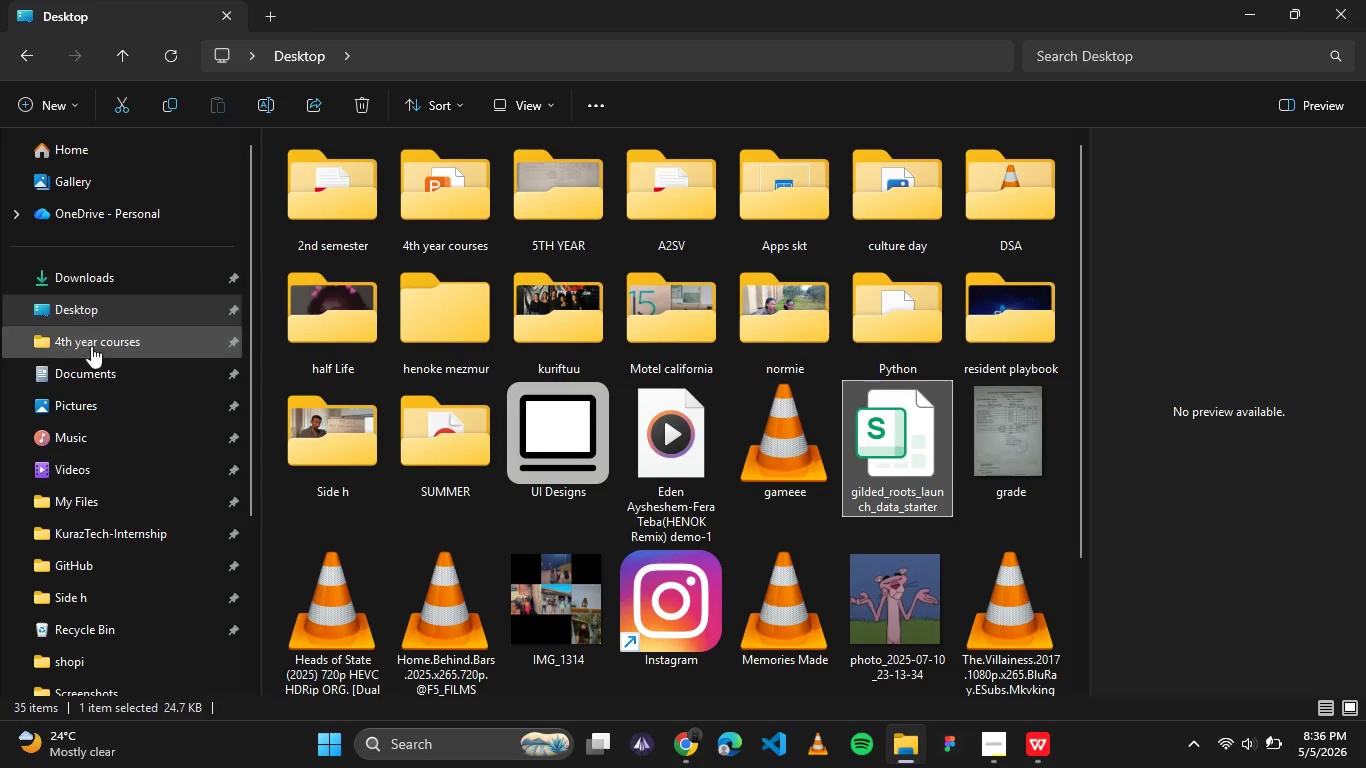 
left_click([89, 396])
 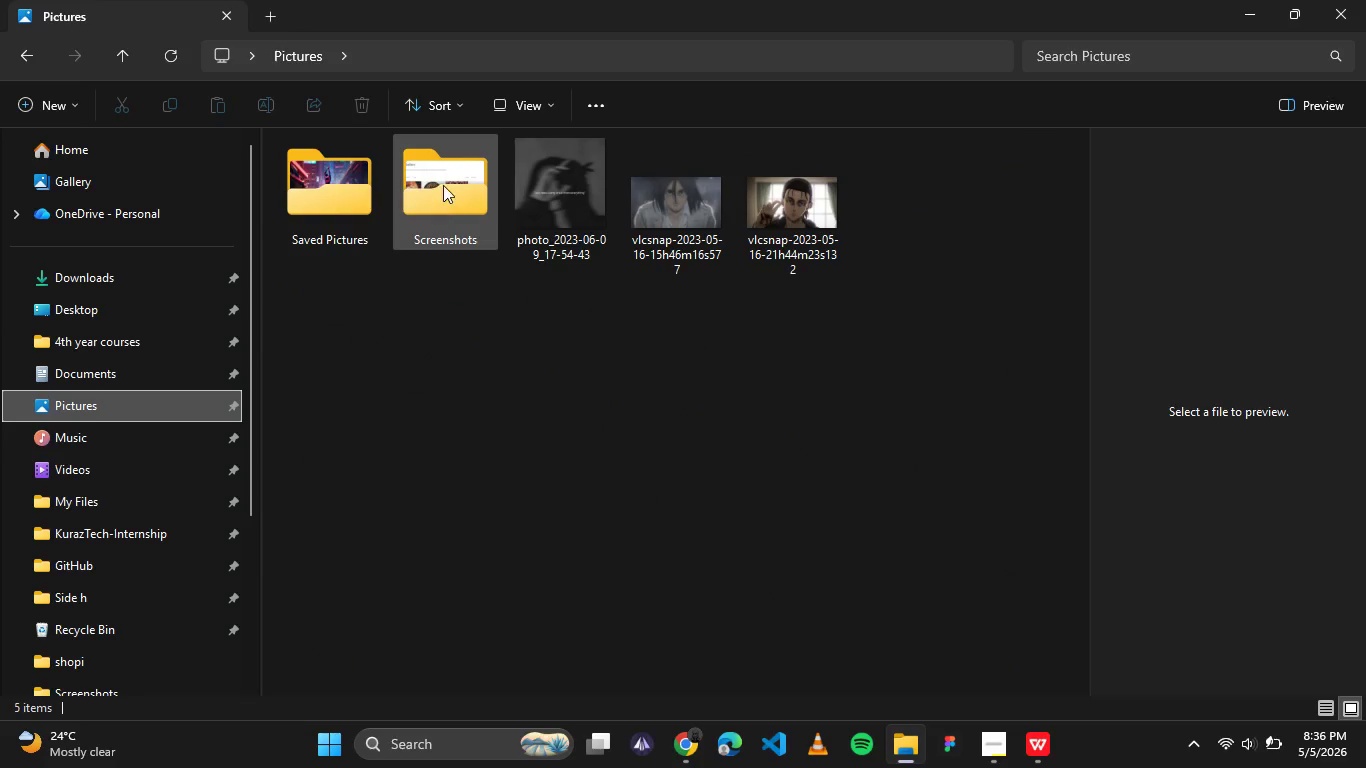 
double_click([443, 185])
 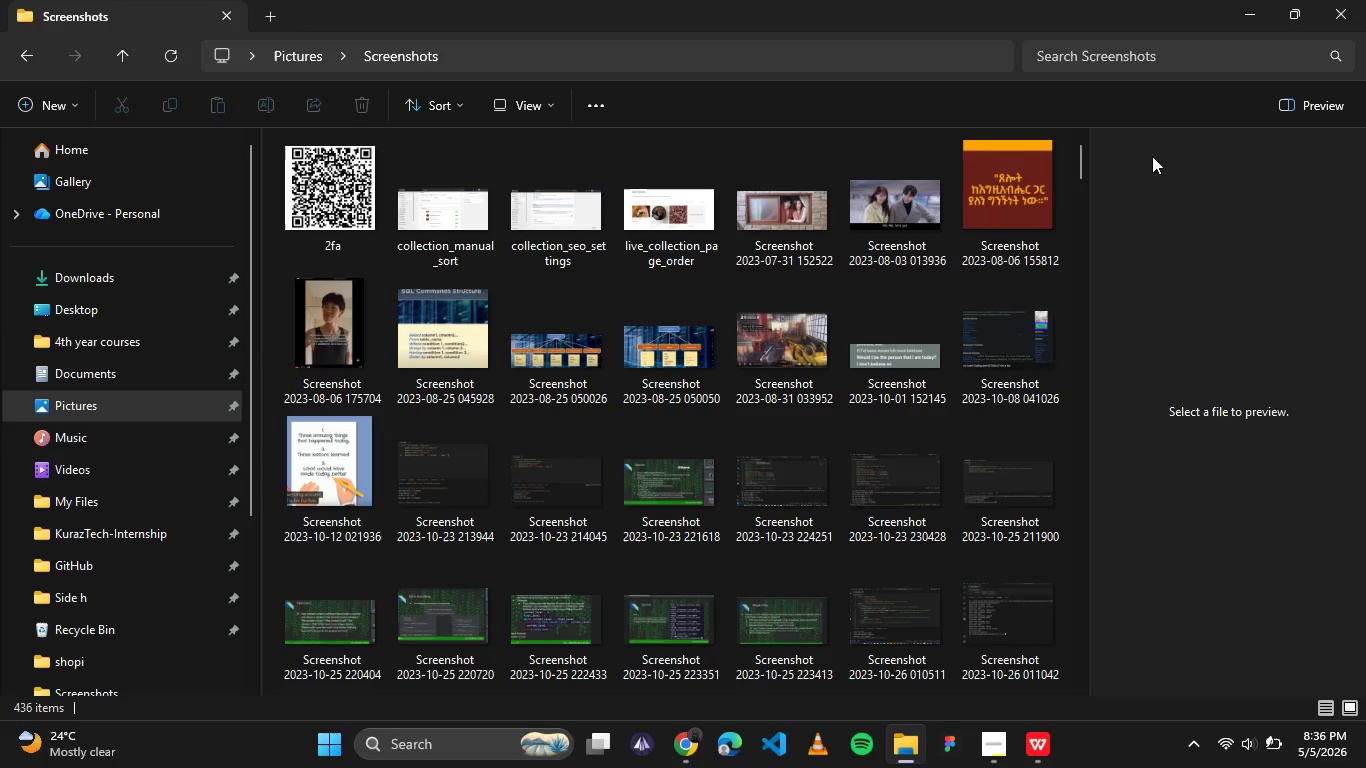 
wait(5.5)
 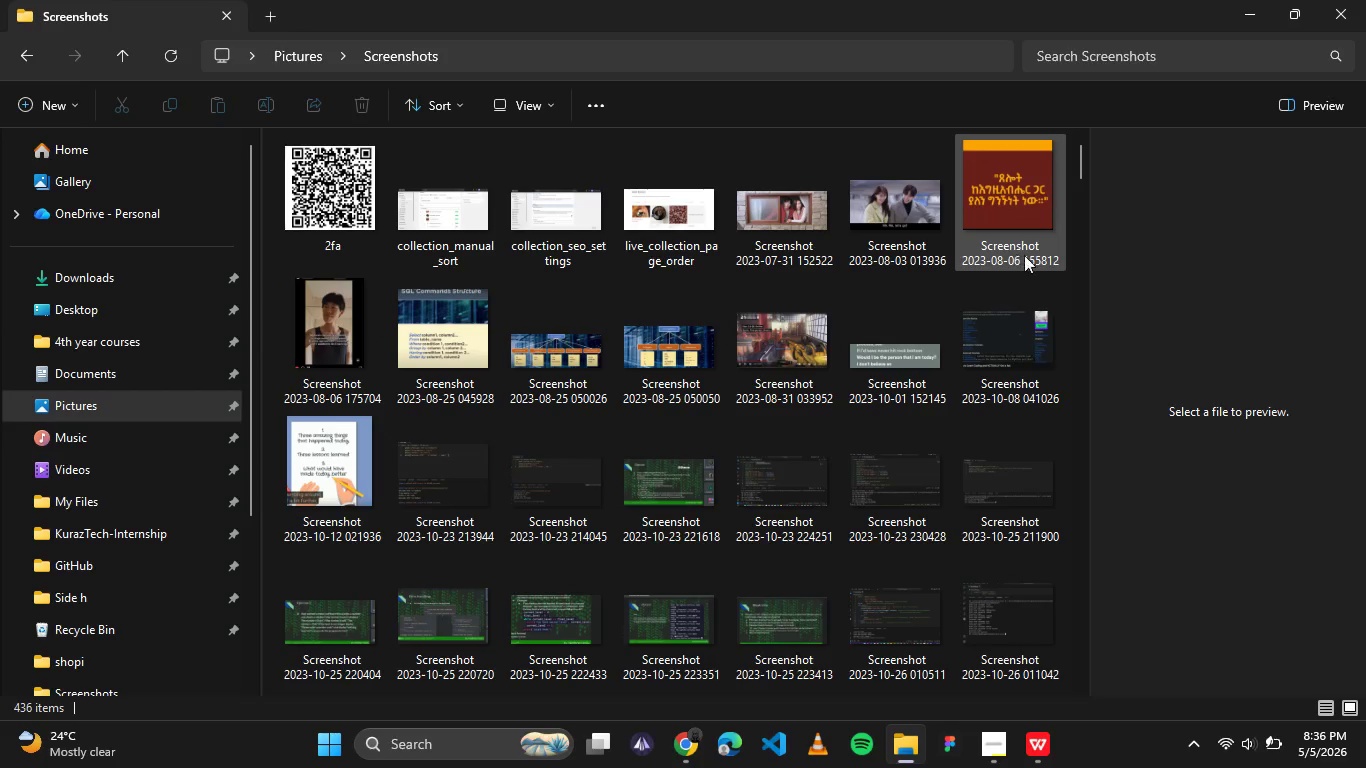 
left_click([473, 236])
 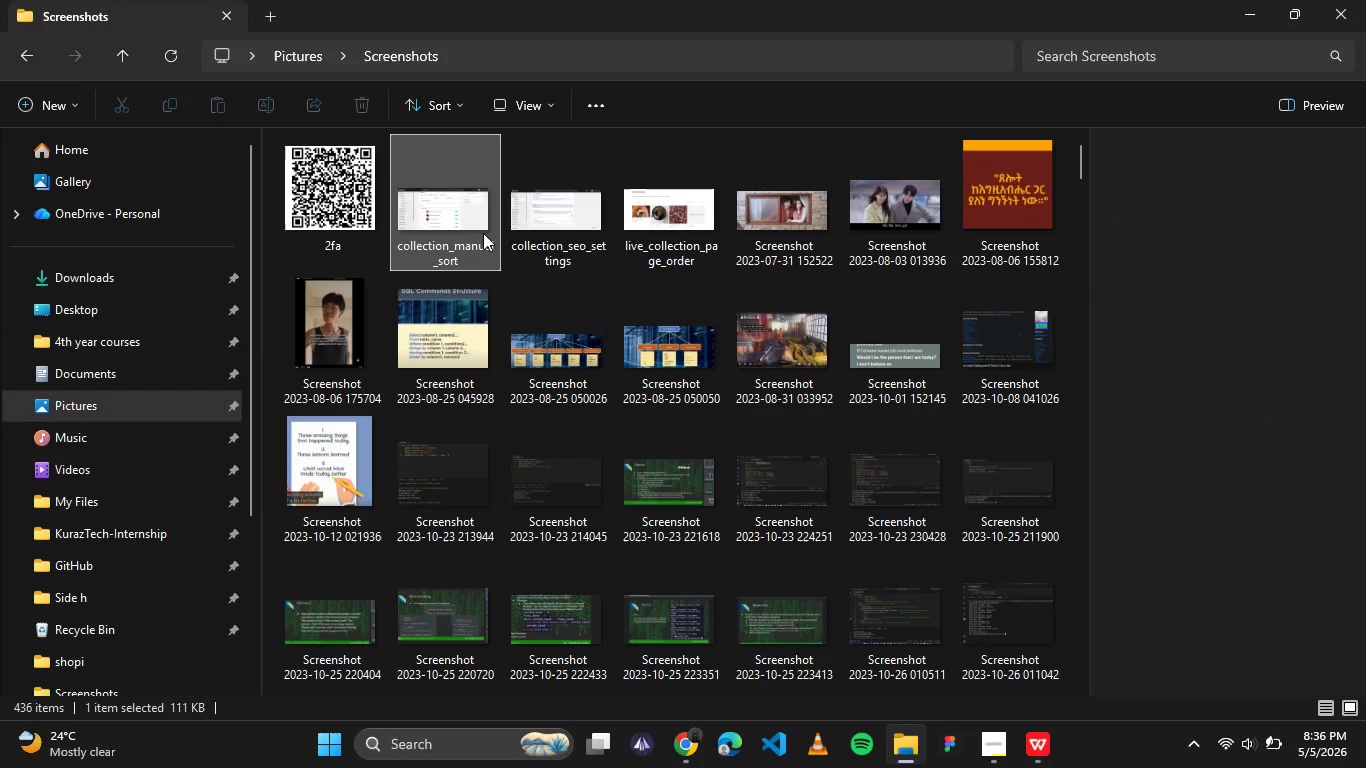 
hold_key(key=ControlLeft, duration=1.17)
double_click([666, 226])
 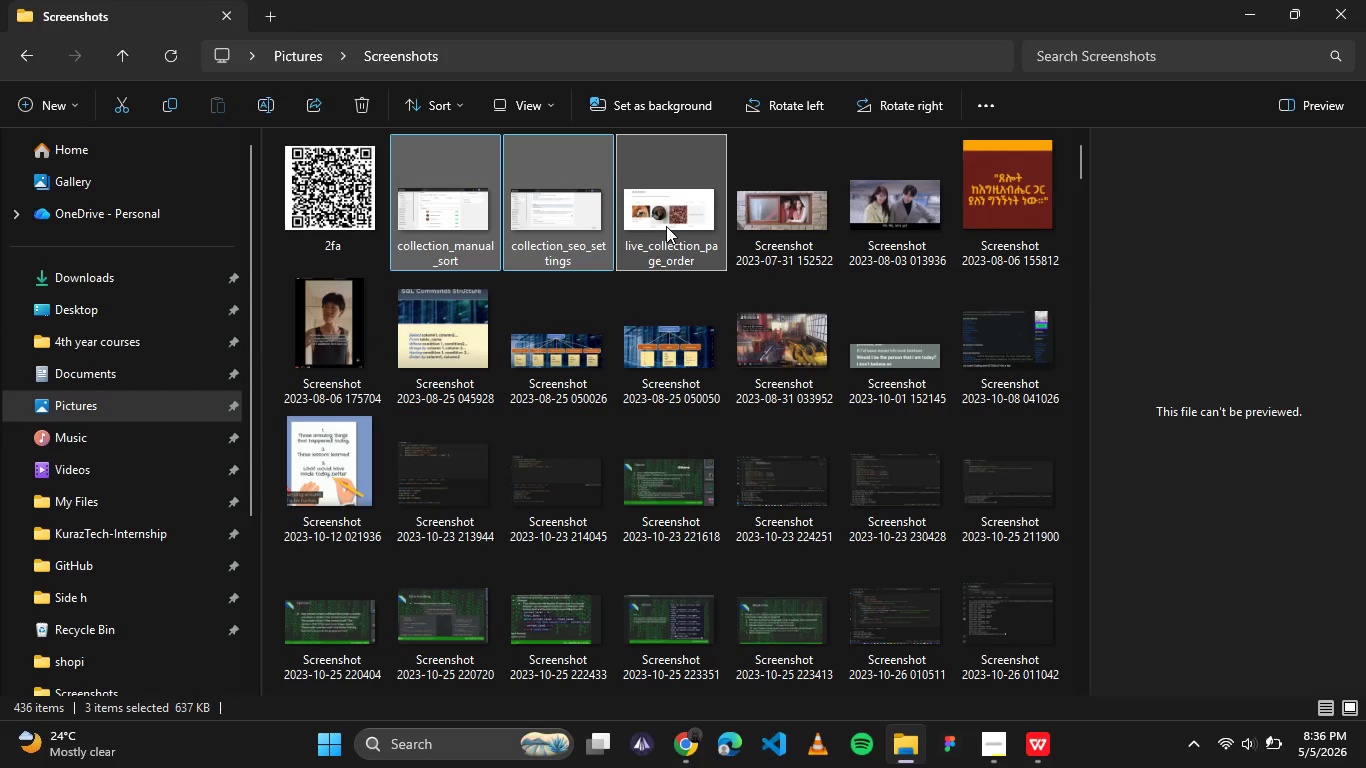 
key(Delete)
 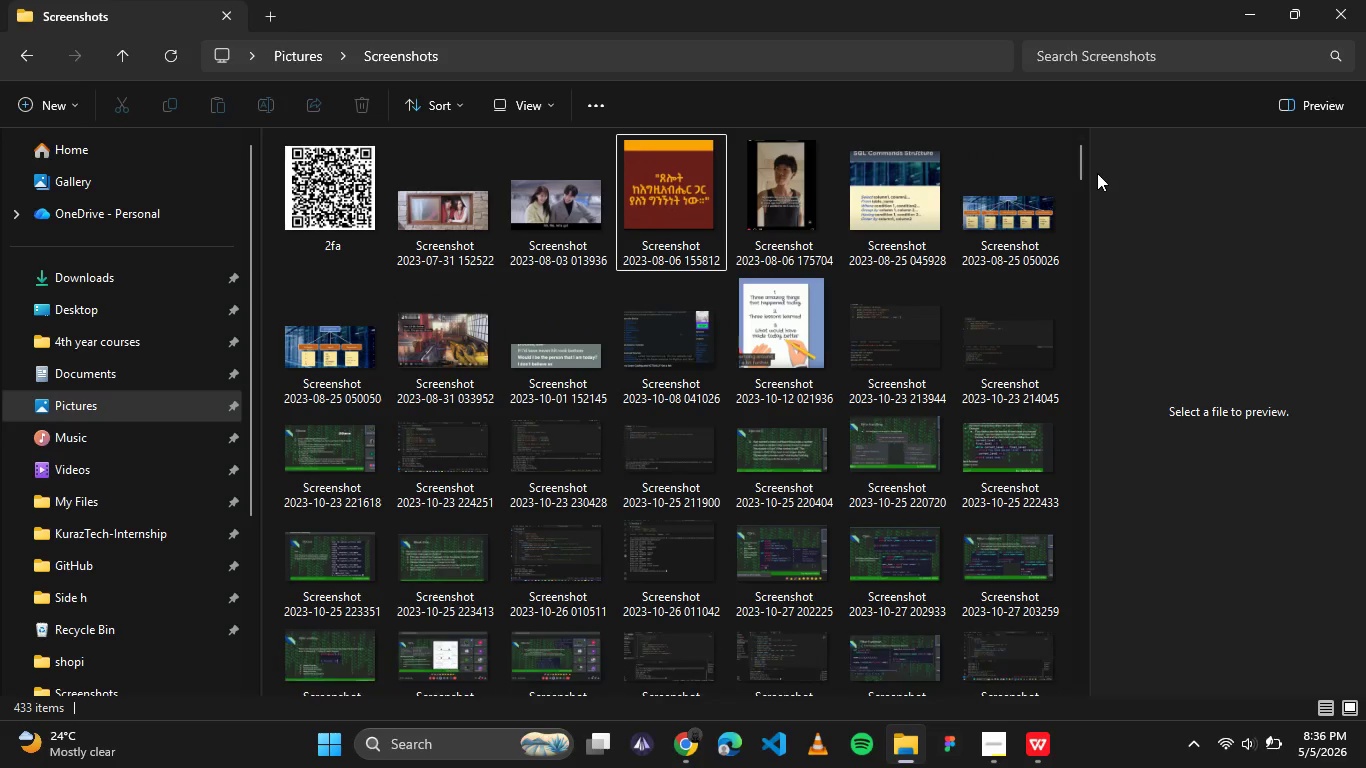 
left_click_drag(start_coordinate=[1080, 171], to_coordinate=[1098, 673])
 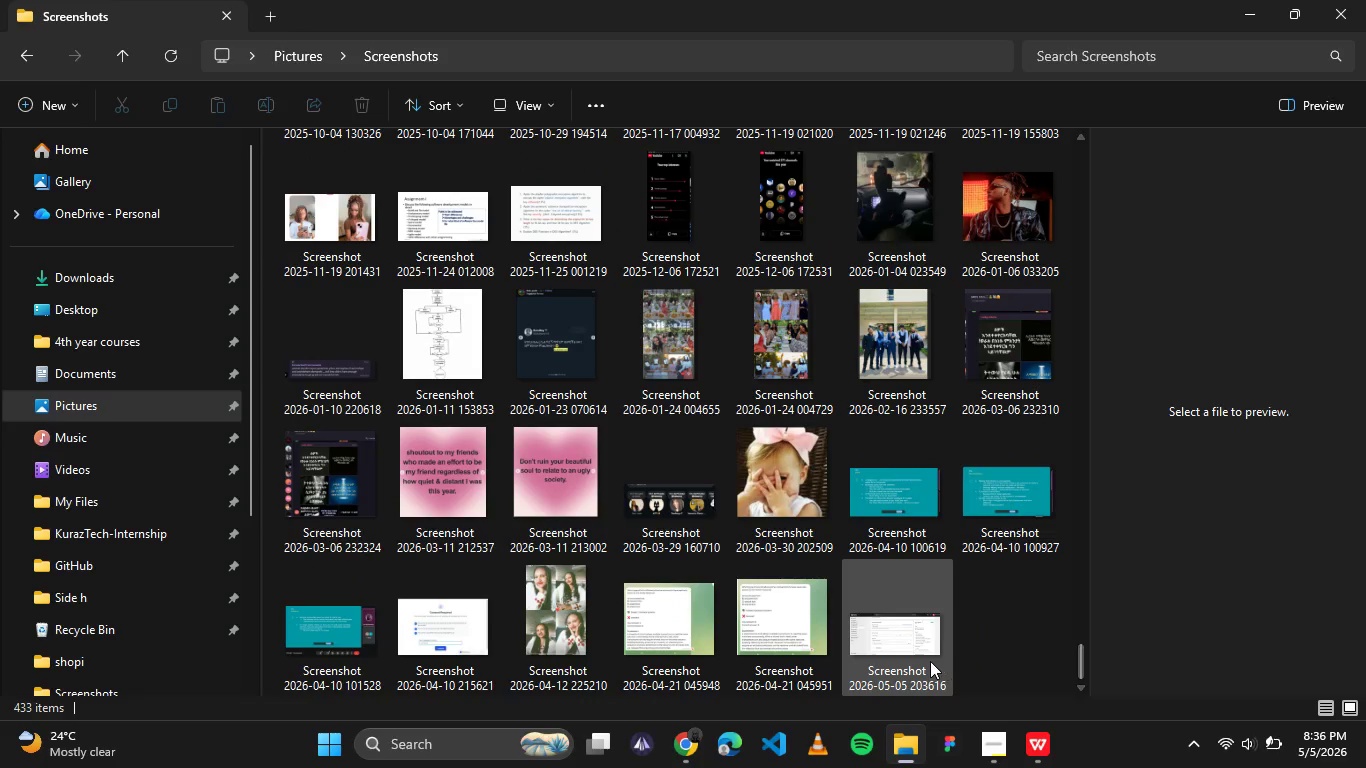 
left_click([930, 661])
 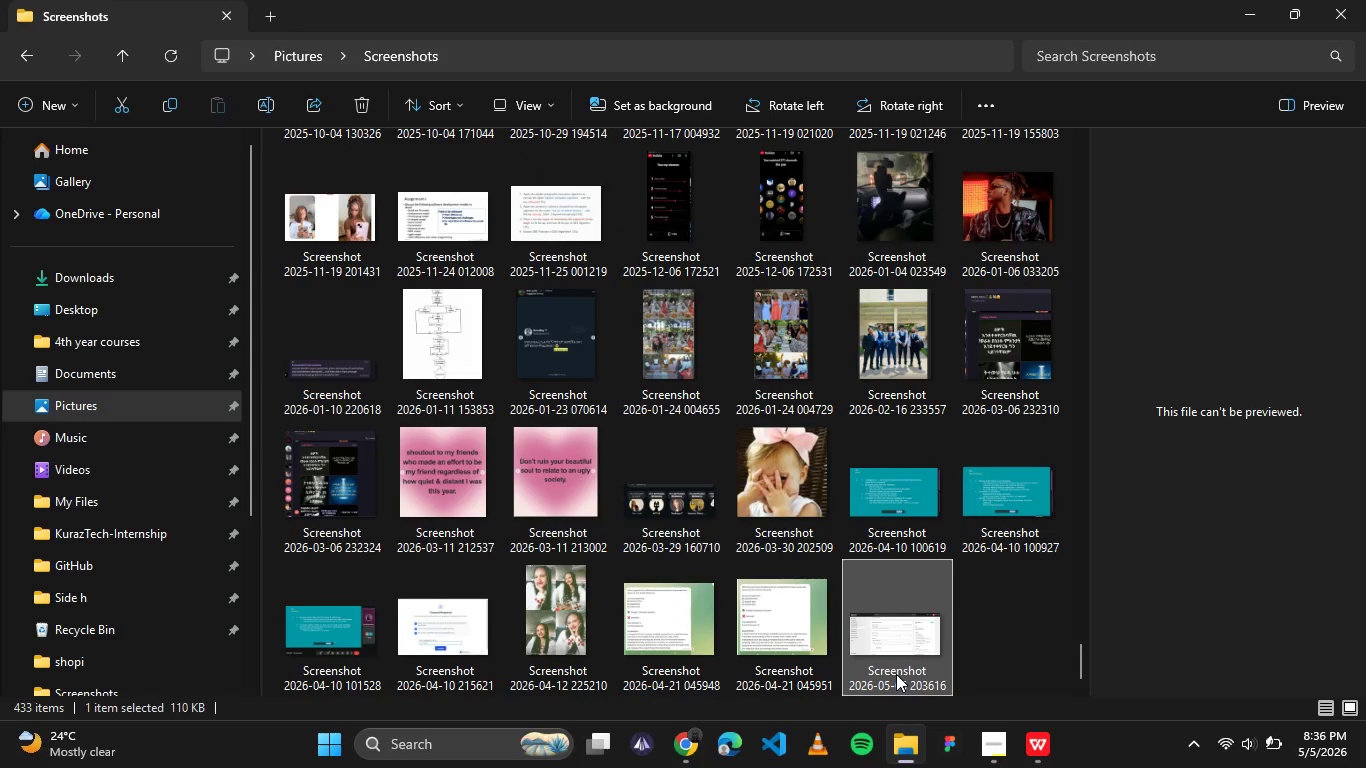 
left_click([896, 674])
 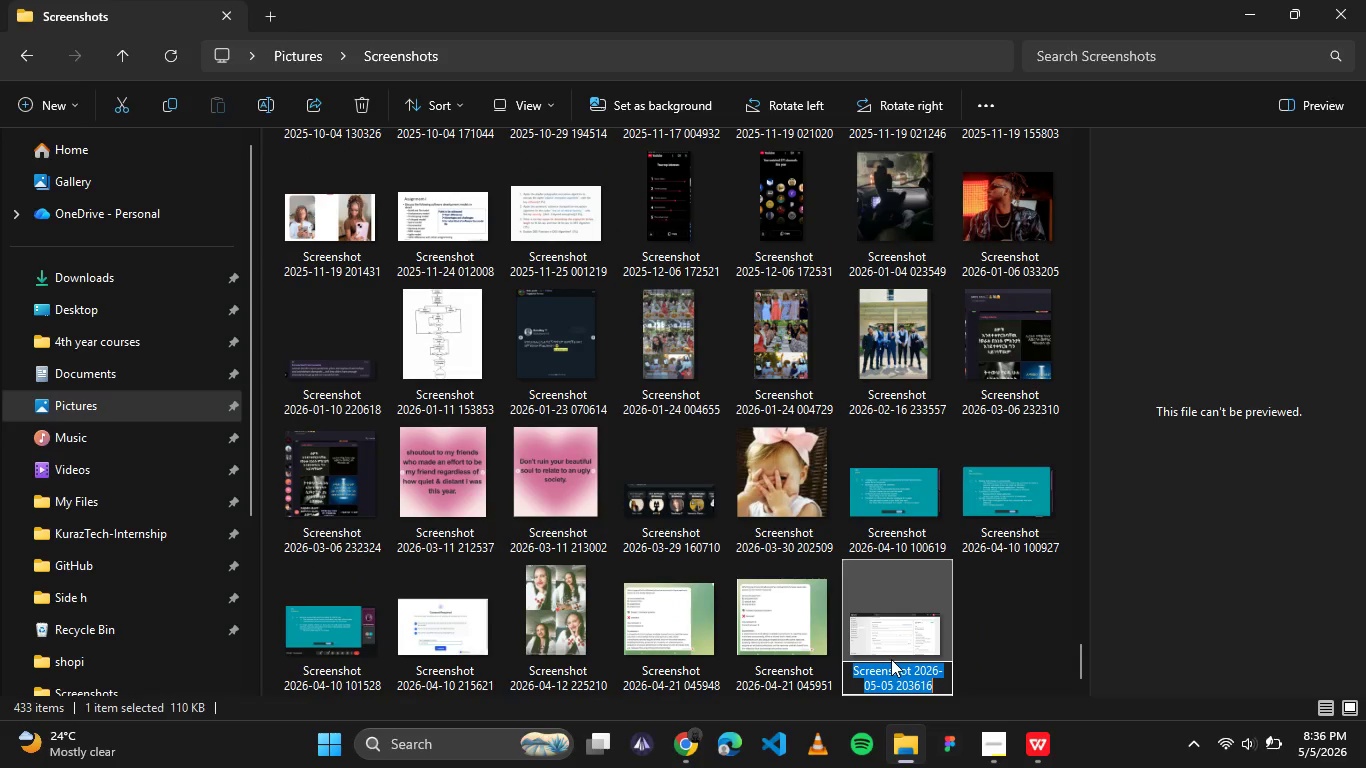 
type(discount_code_settings)
 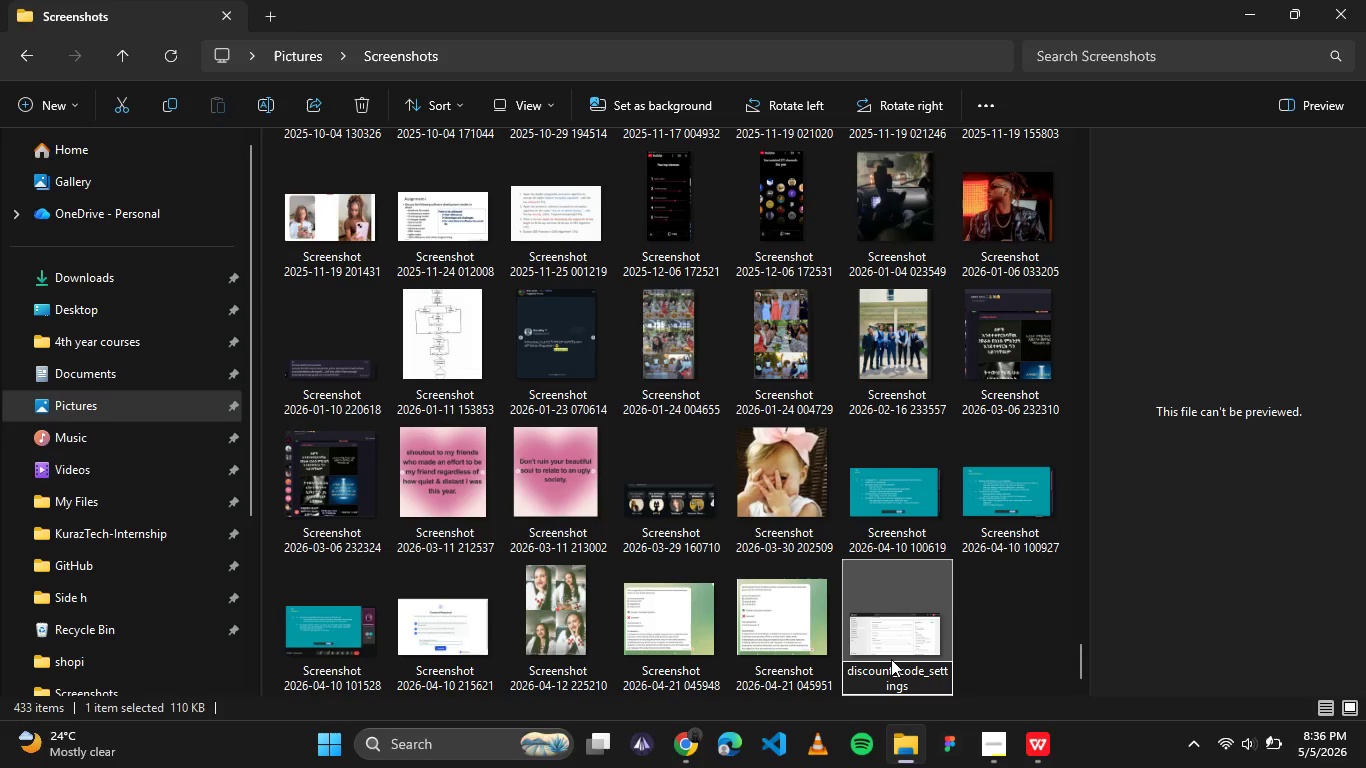 
wait(8.36)
 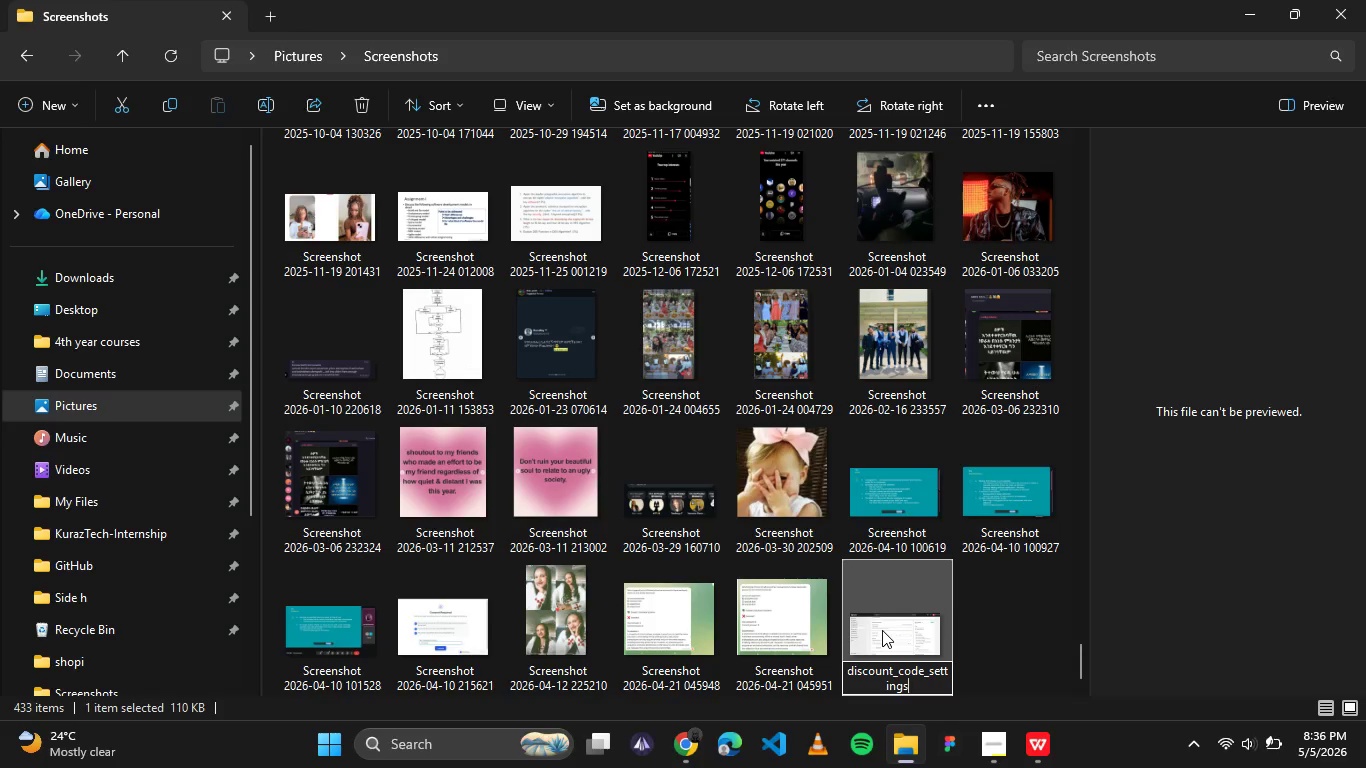 
left_click([1008, 649])
 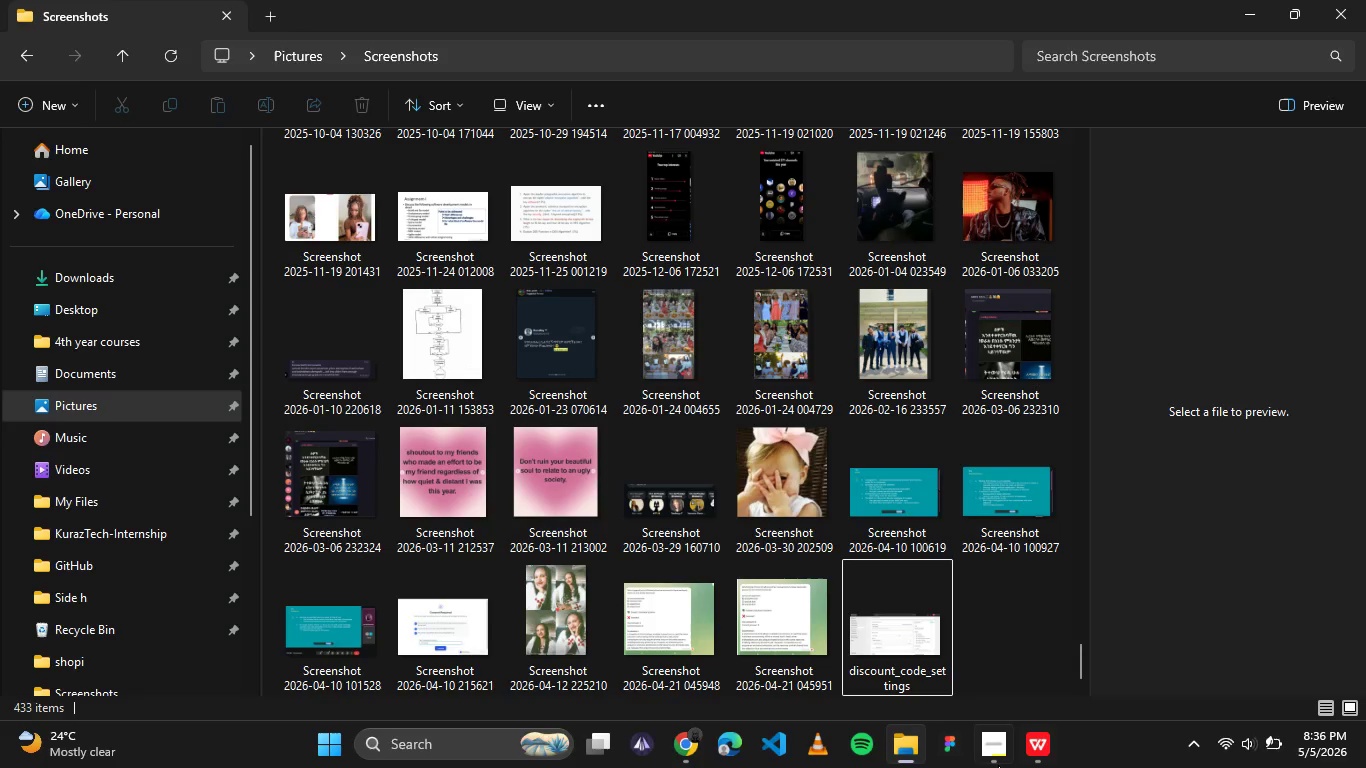 
left_click([991, 767])